 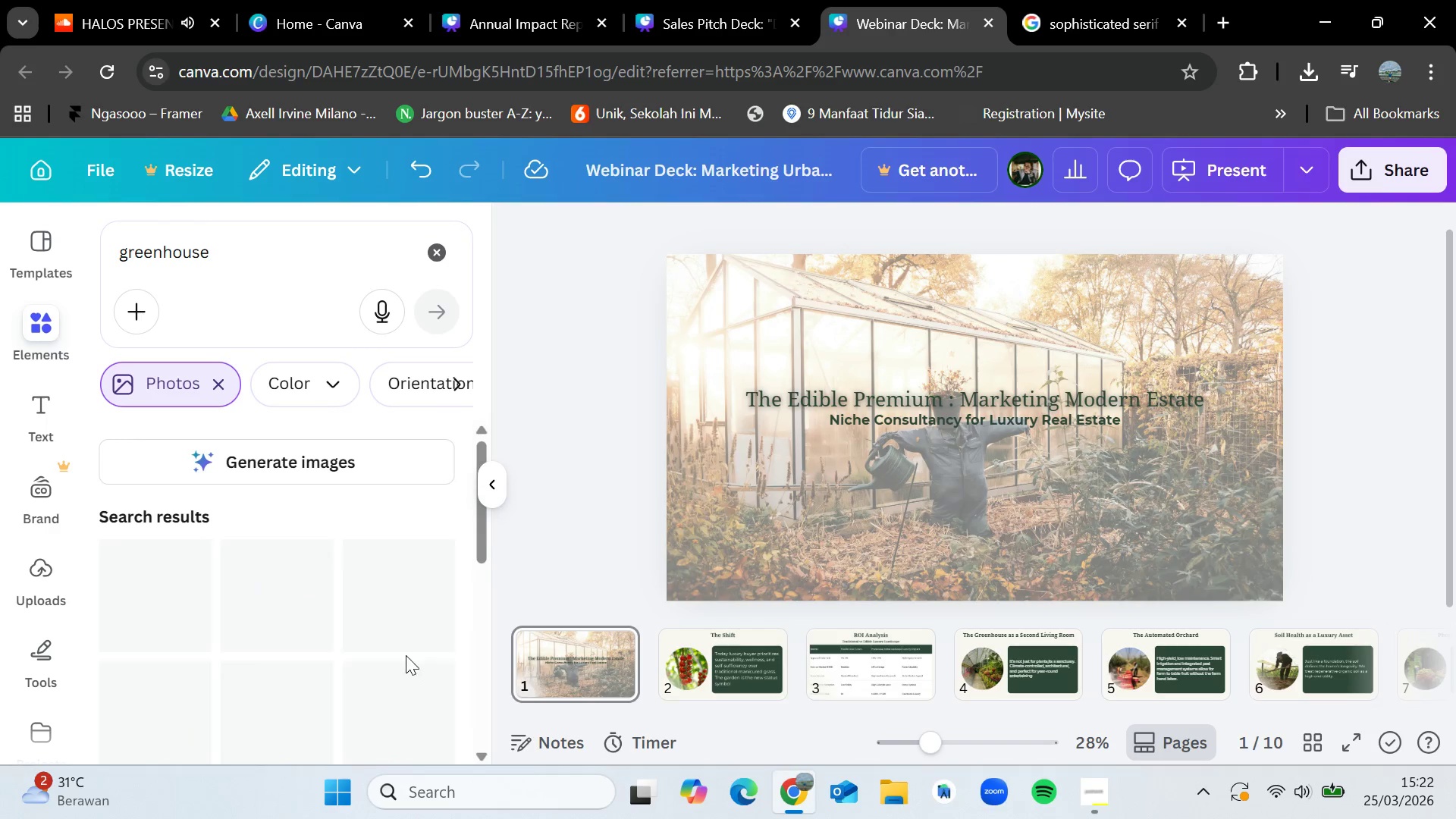 
key(VolumeDown)
 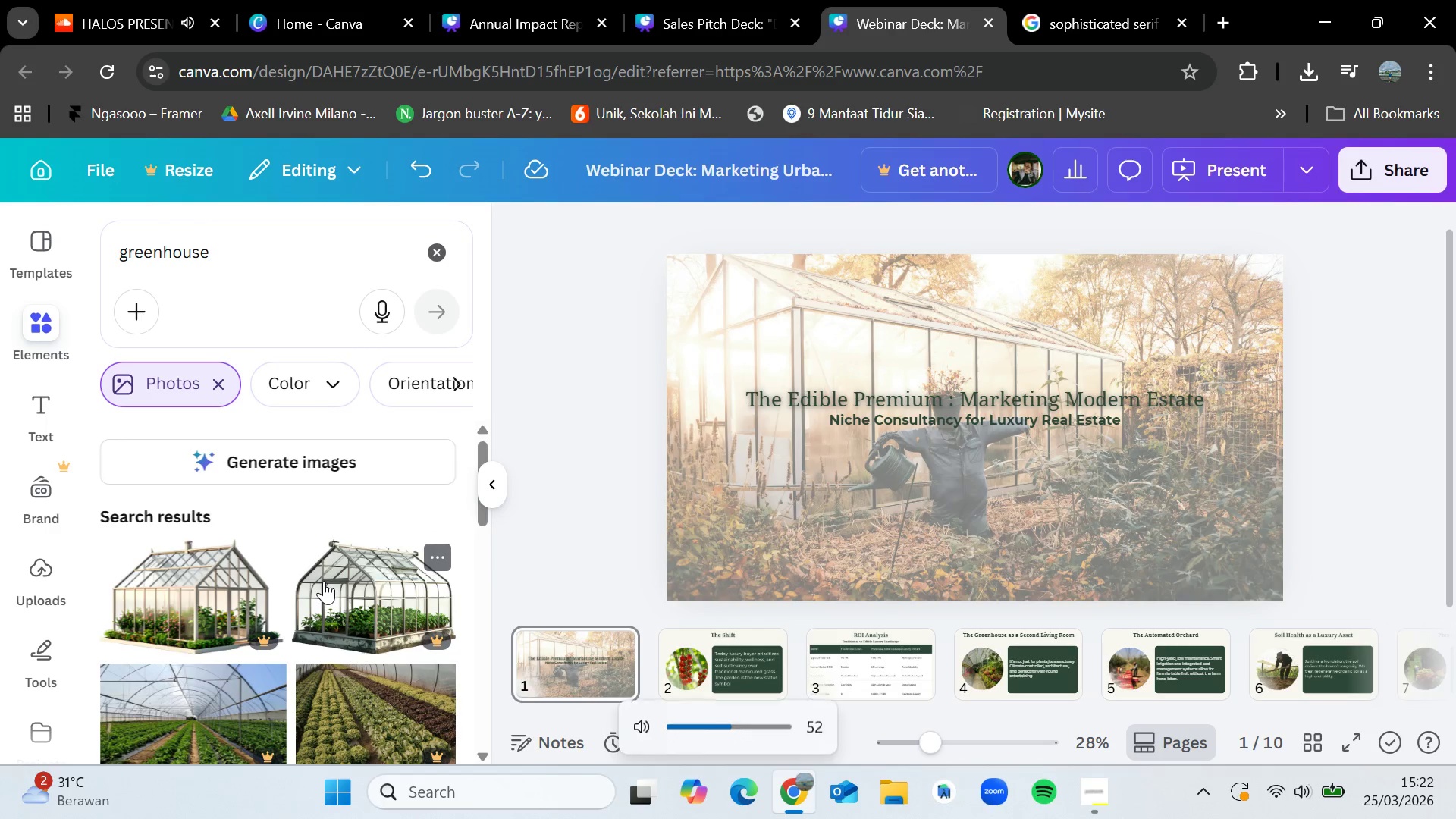 
key(VolumeDown)
 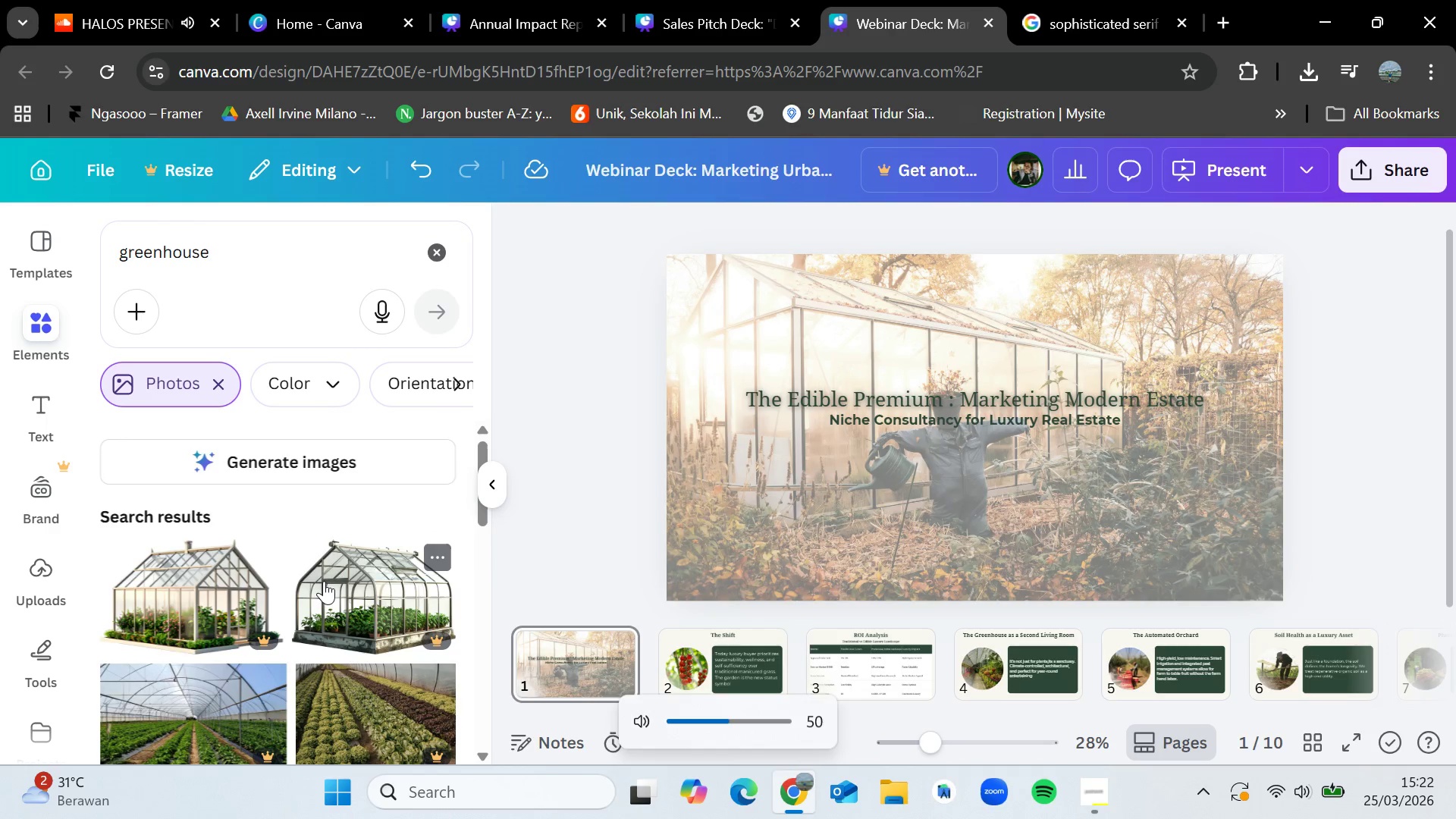 
key(VolumeDown)
 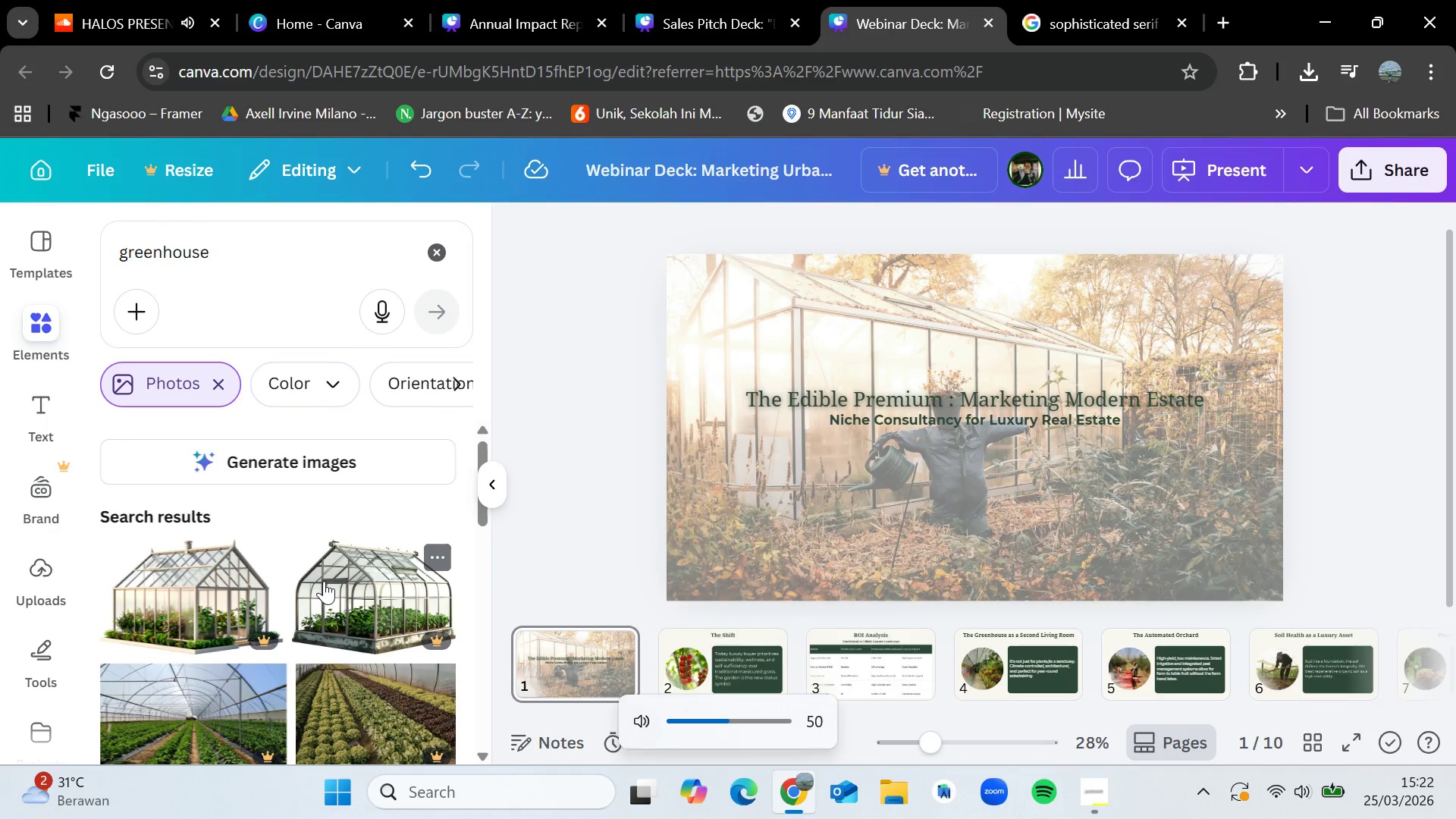 
key(VolumeDown)
 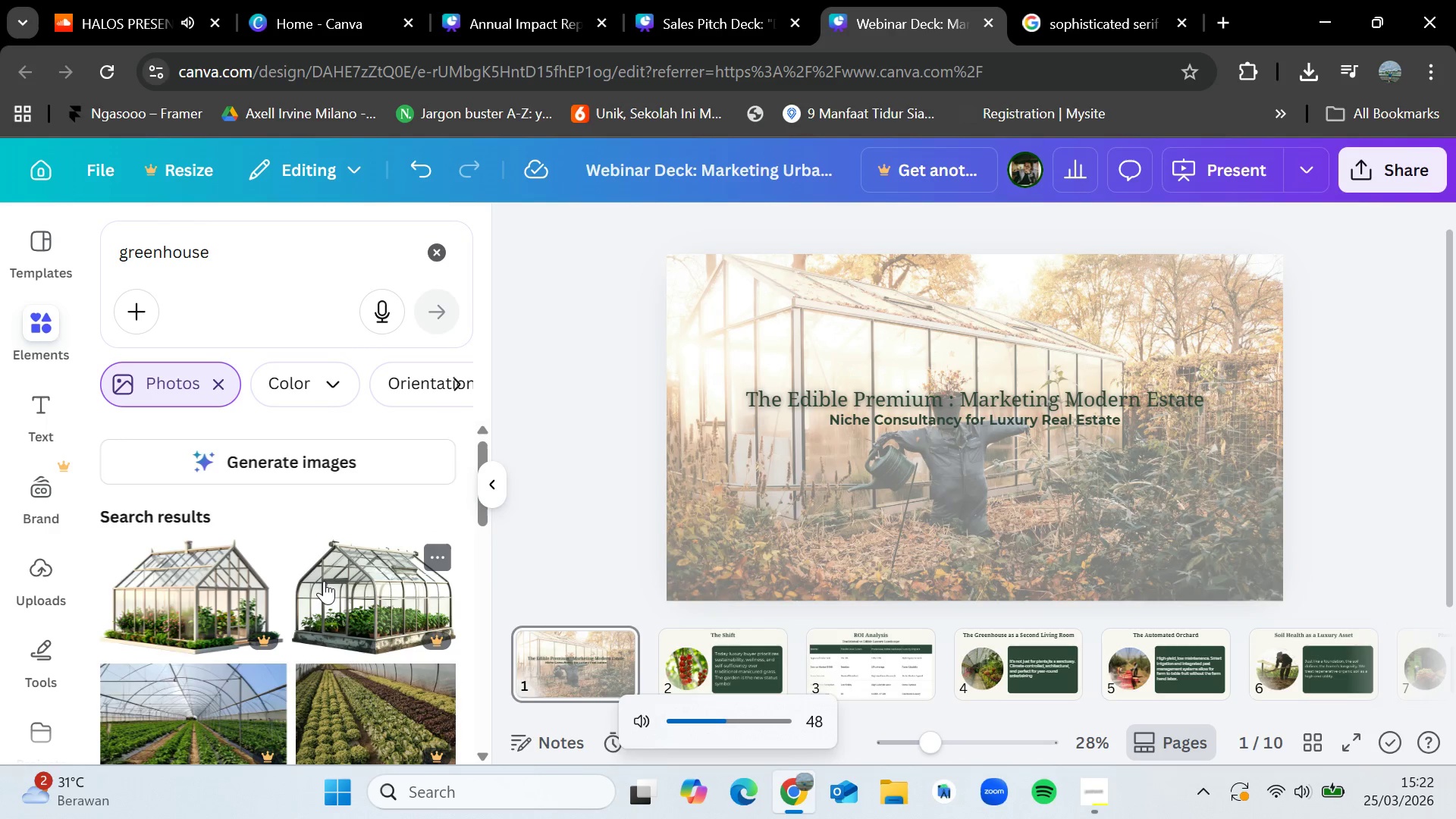 
key(VolumeDown)
 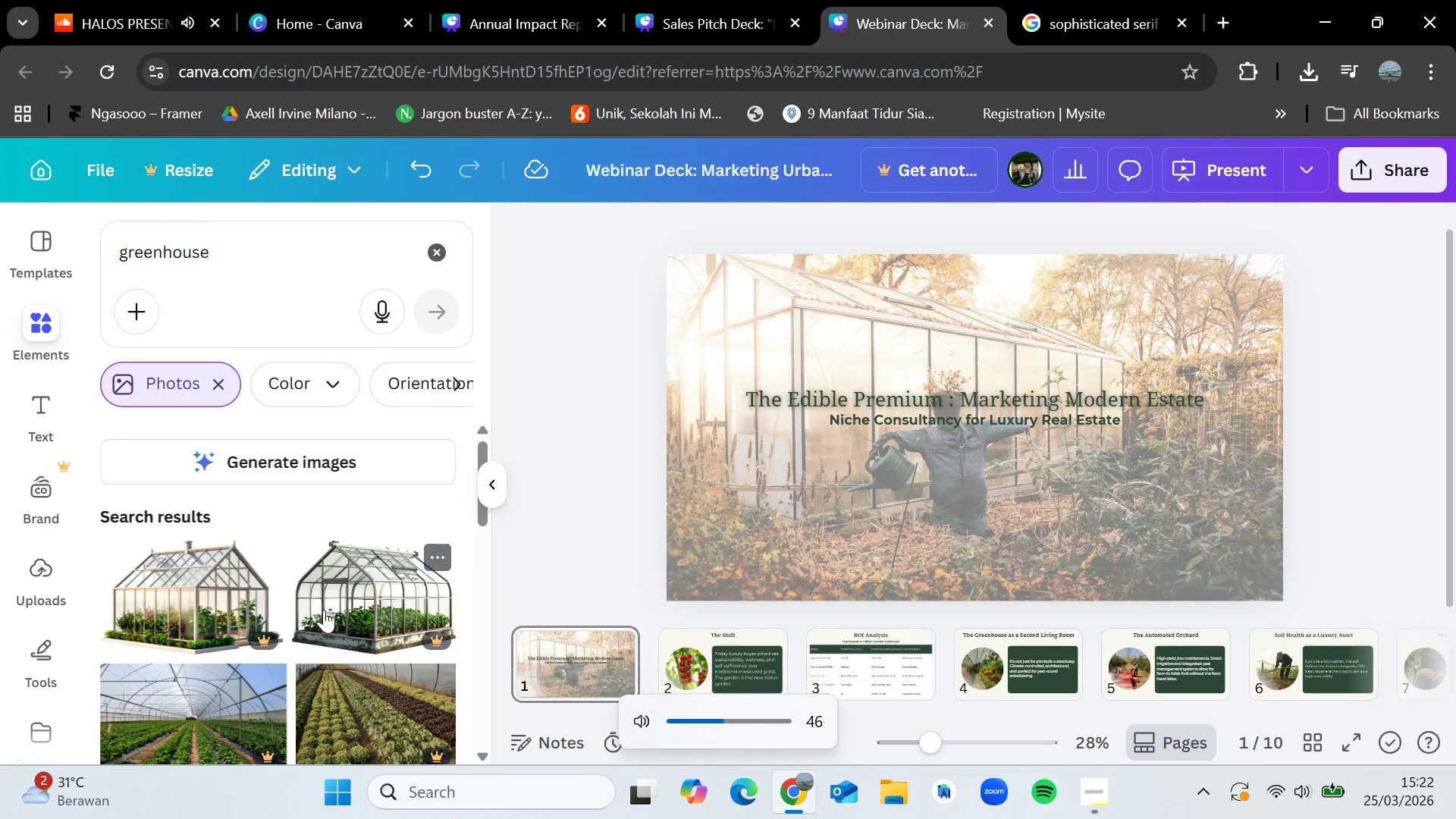 
scroll: coordinate [324, 610], scroll_direction: none, amount: 0.0
 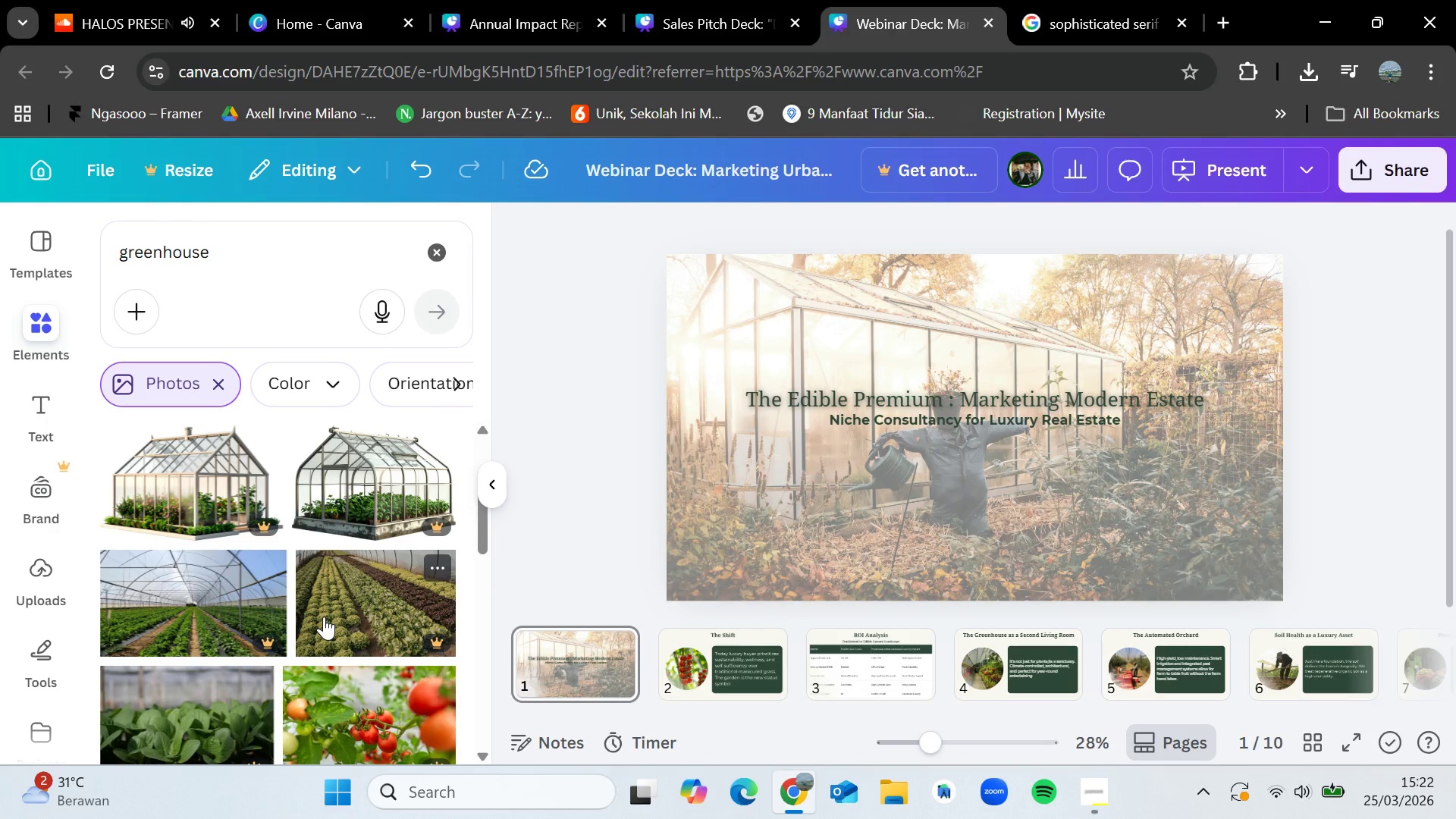 
wait(8.78)
 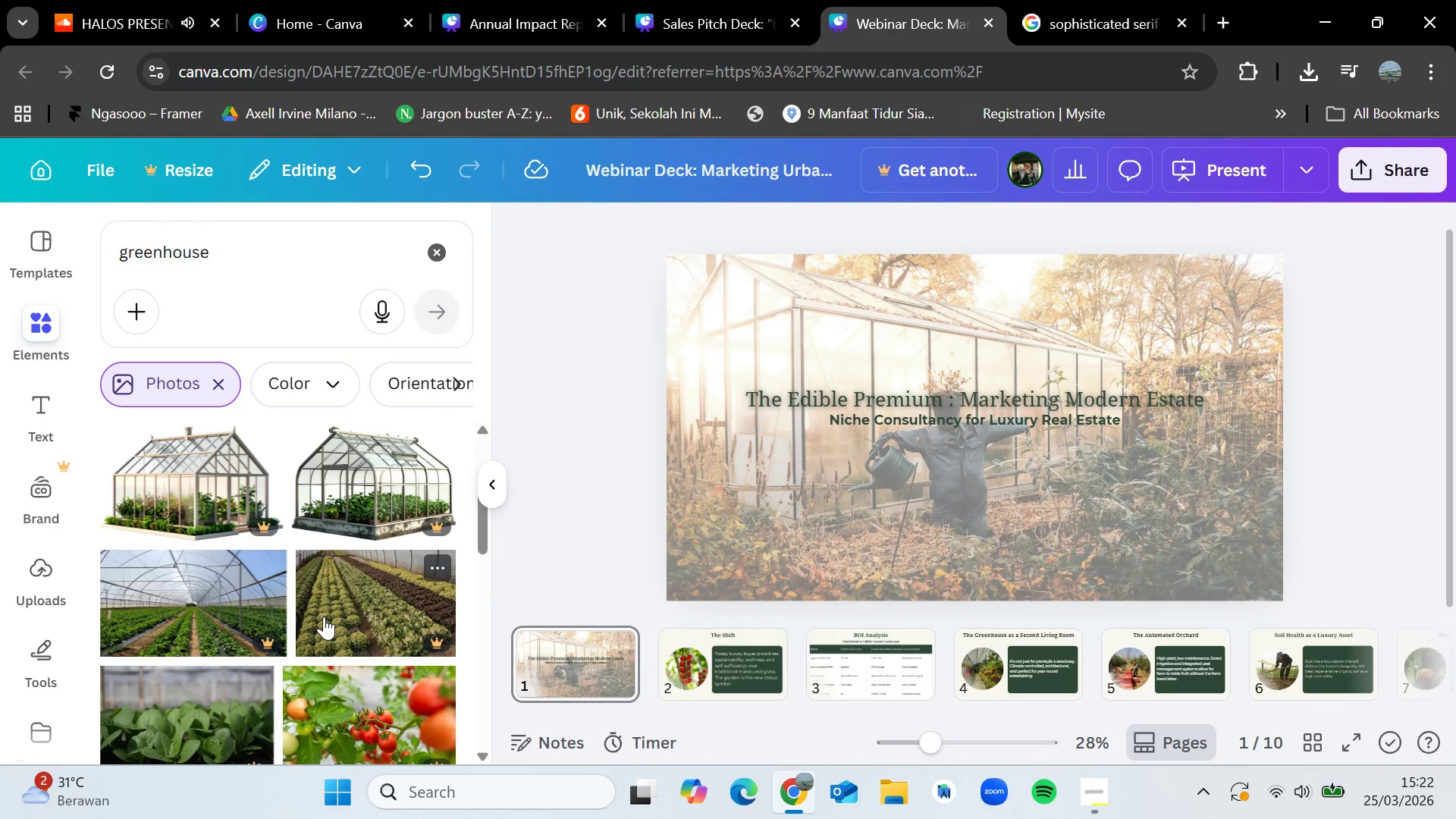 
scroll: coordinate [324, 617], scroll_direction: down, amount: 2.0
 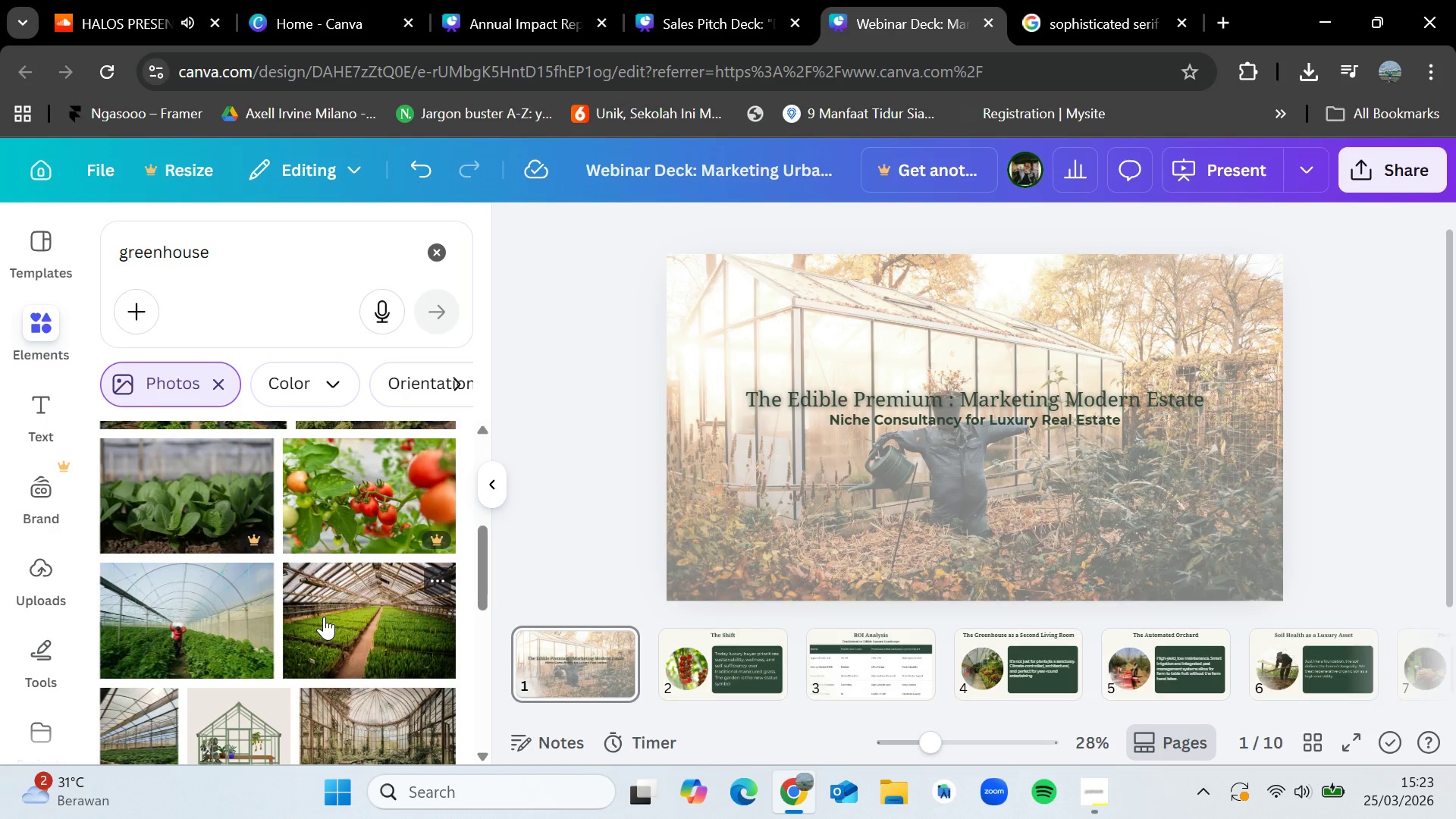 
wait(21.12)
 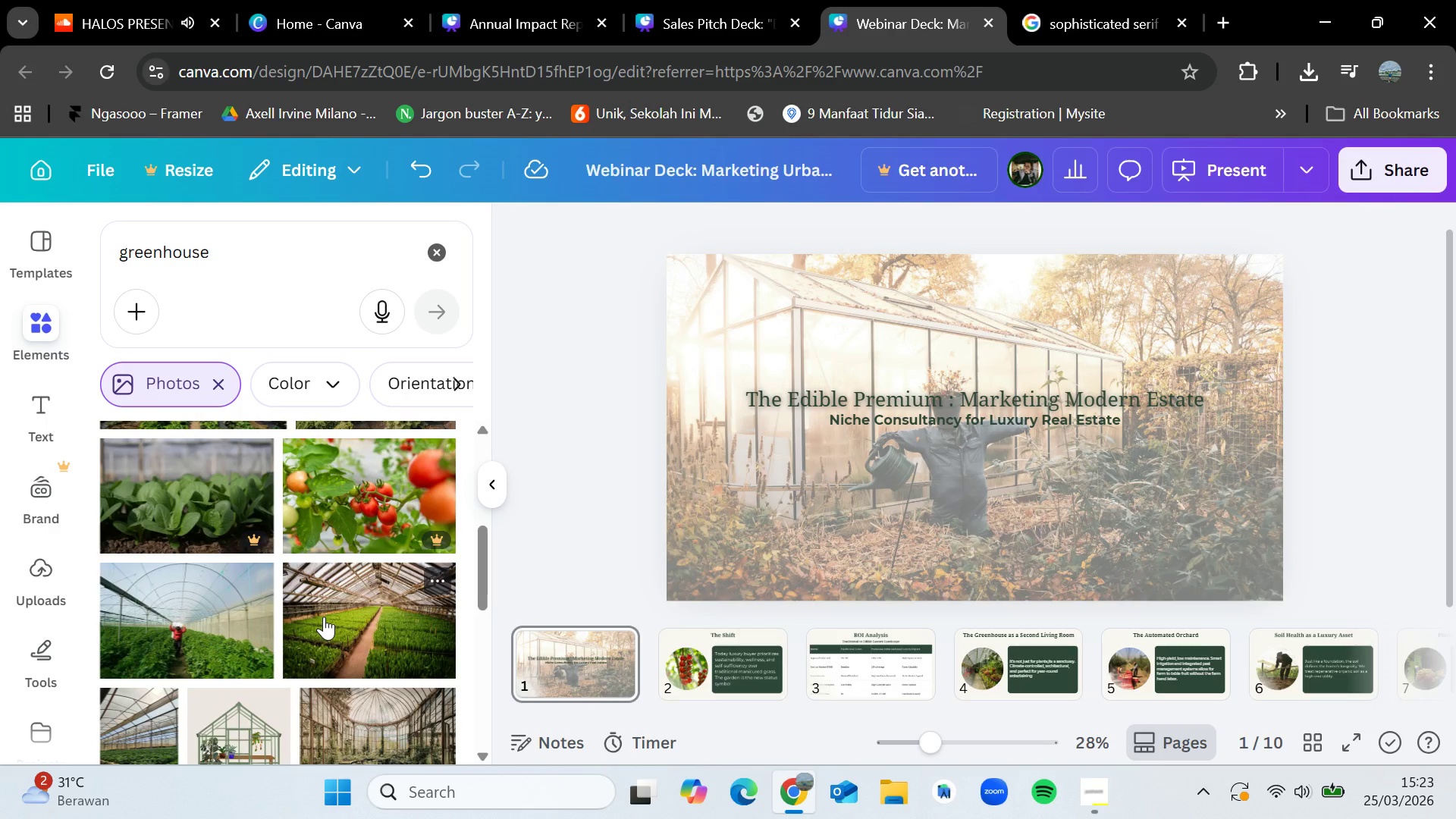 
scroll: coordinate [344, 609], scroll_direction: down, amount: 10.0
 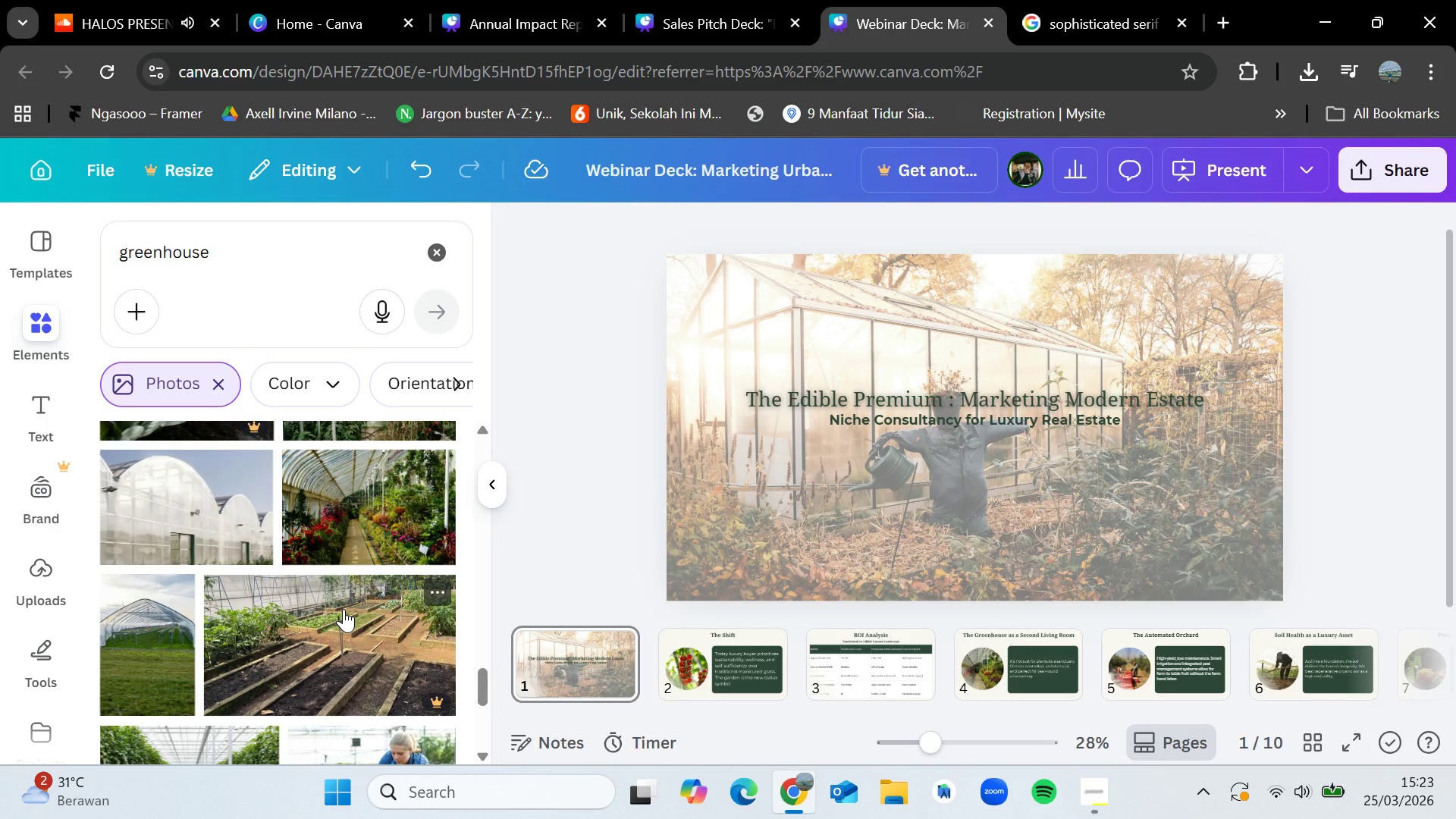 
scroll: coordinate [344, 609], scroll_direction: down, amount: 8.0
 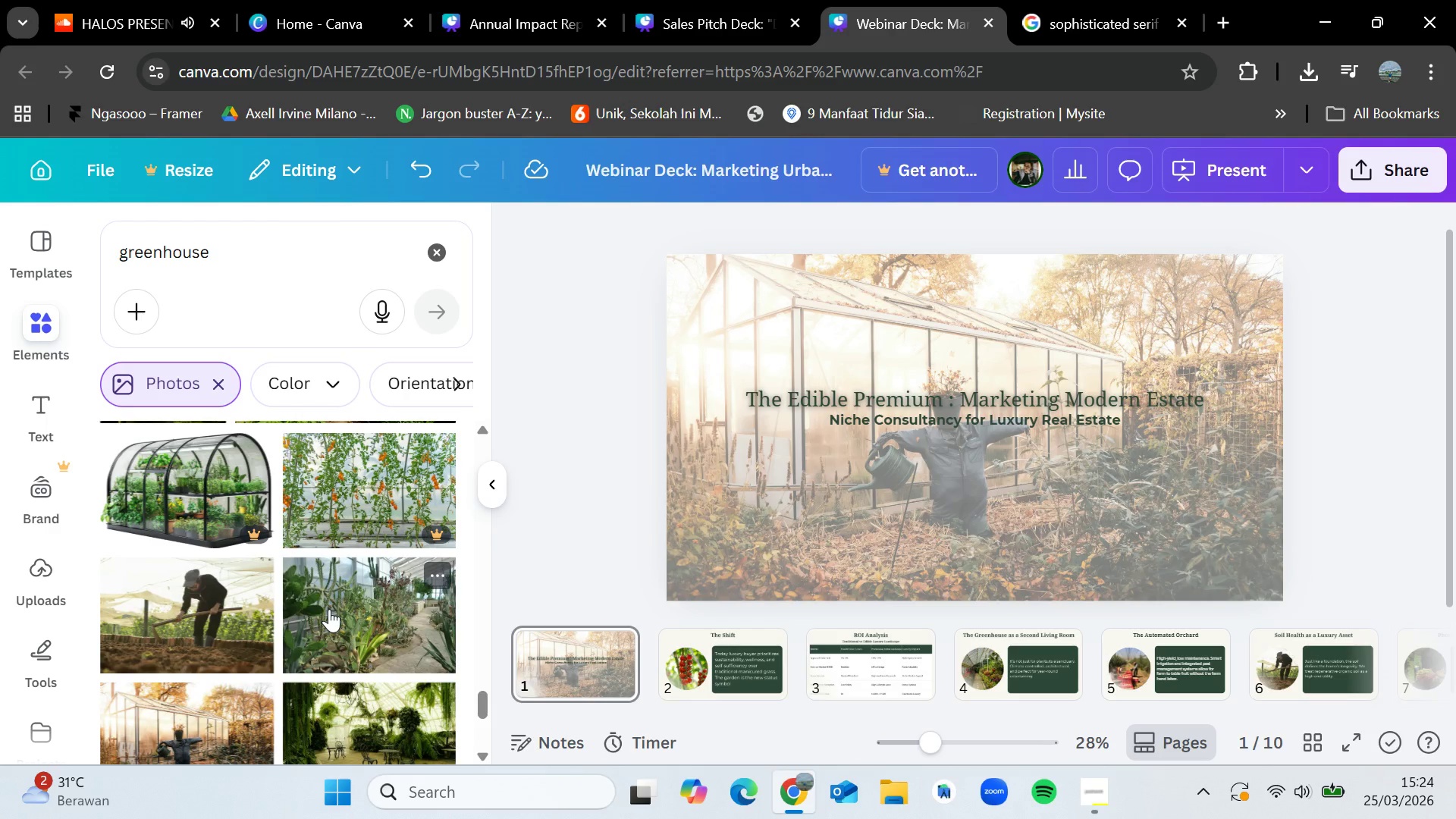 
wait(22.91)
 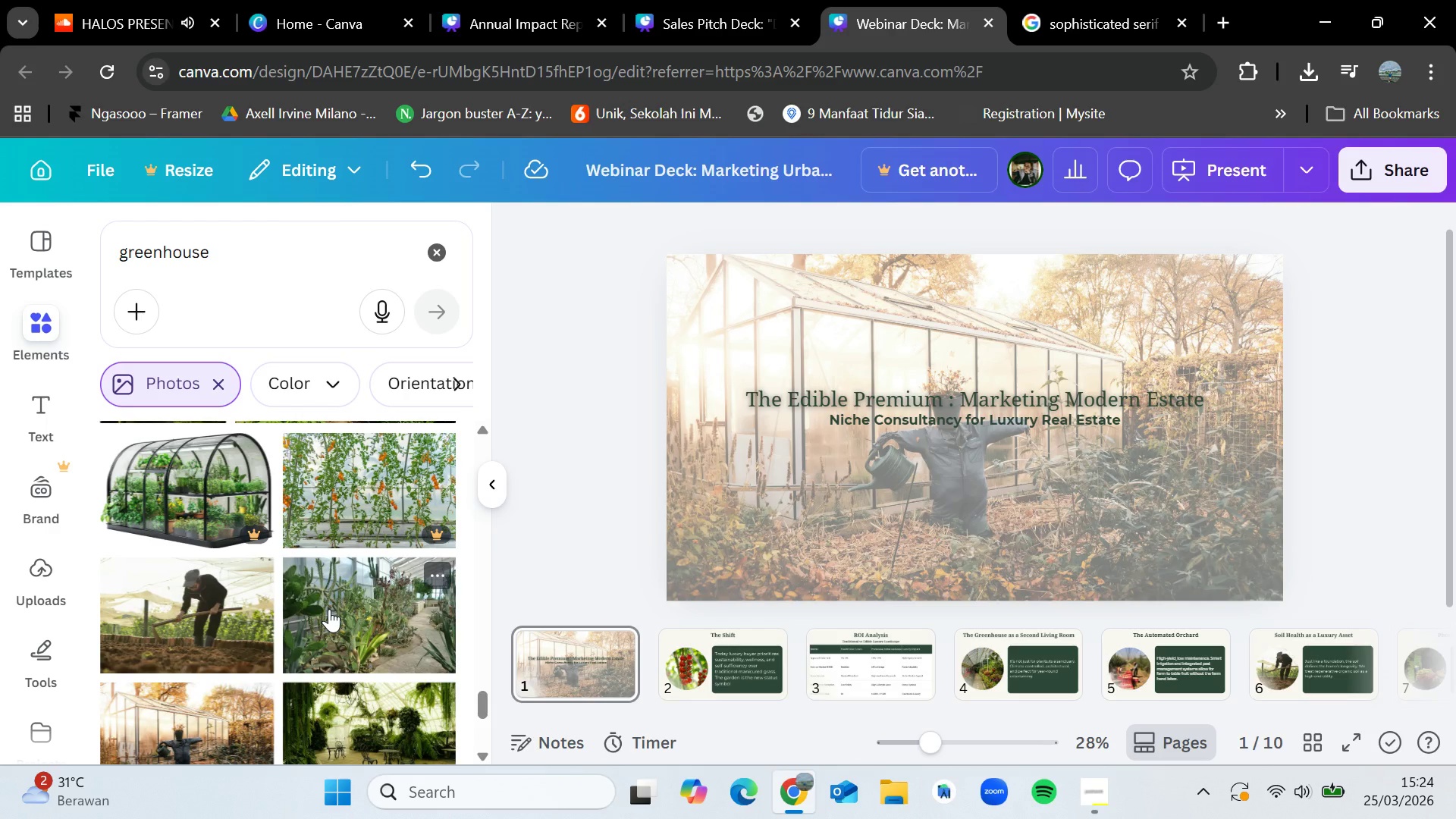 
scroll: coordinate [328, 635], scroll_direction: down, amount: 4.0
 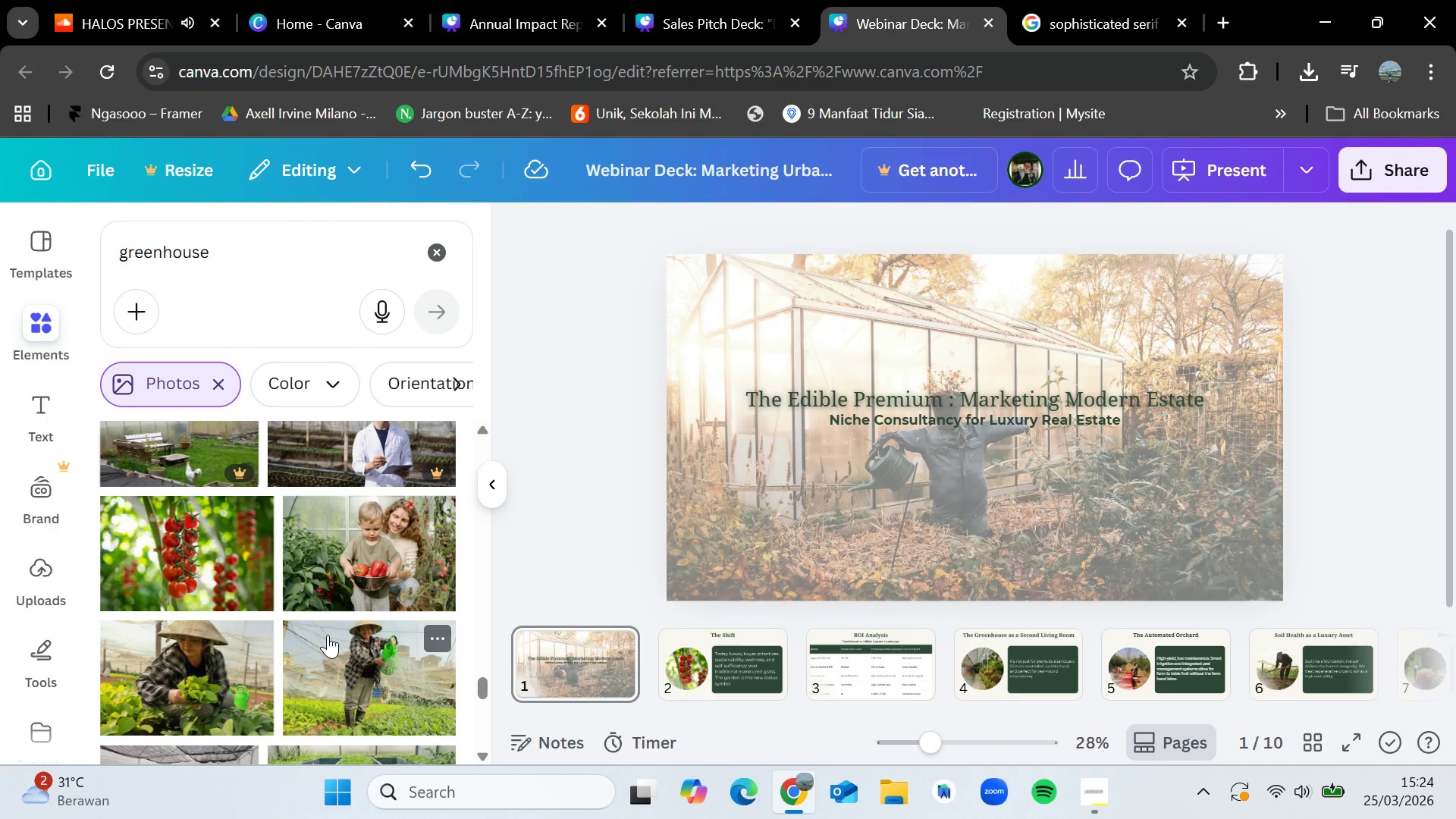 
scroll: coordinate [328, 635], scroll_direction: none, amount: 0.0
 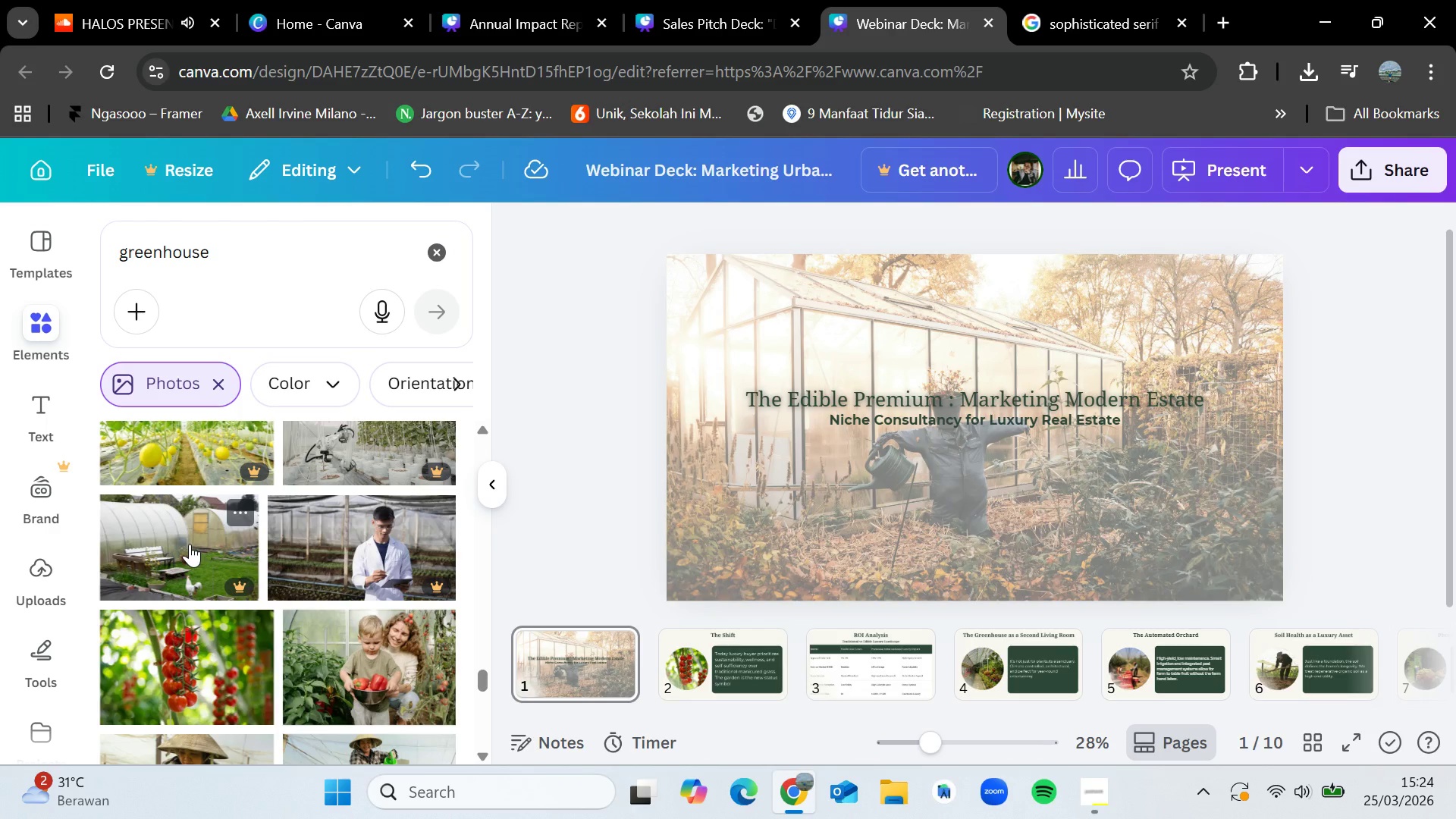 
scroll: coordinate [171, 611], scroll_direction: down, amount: 8.0
 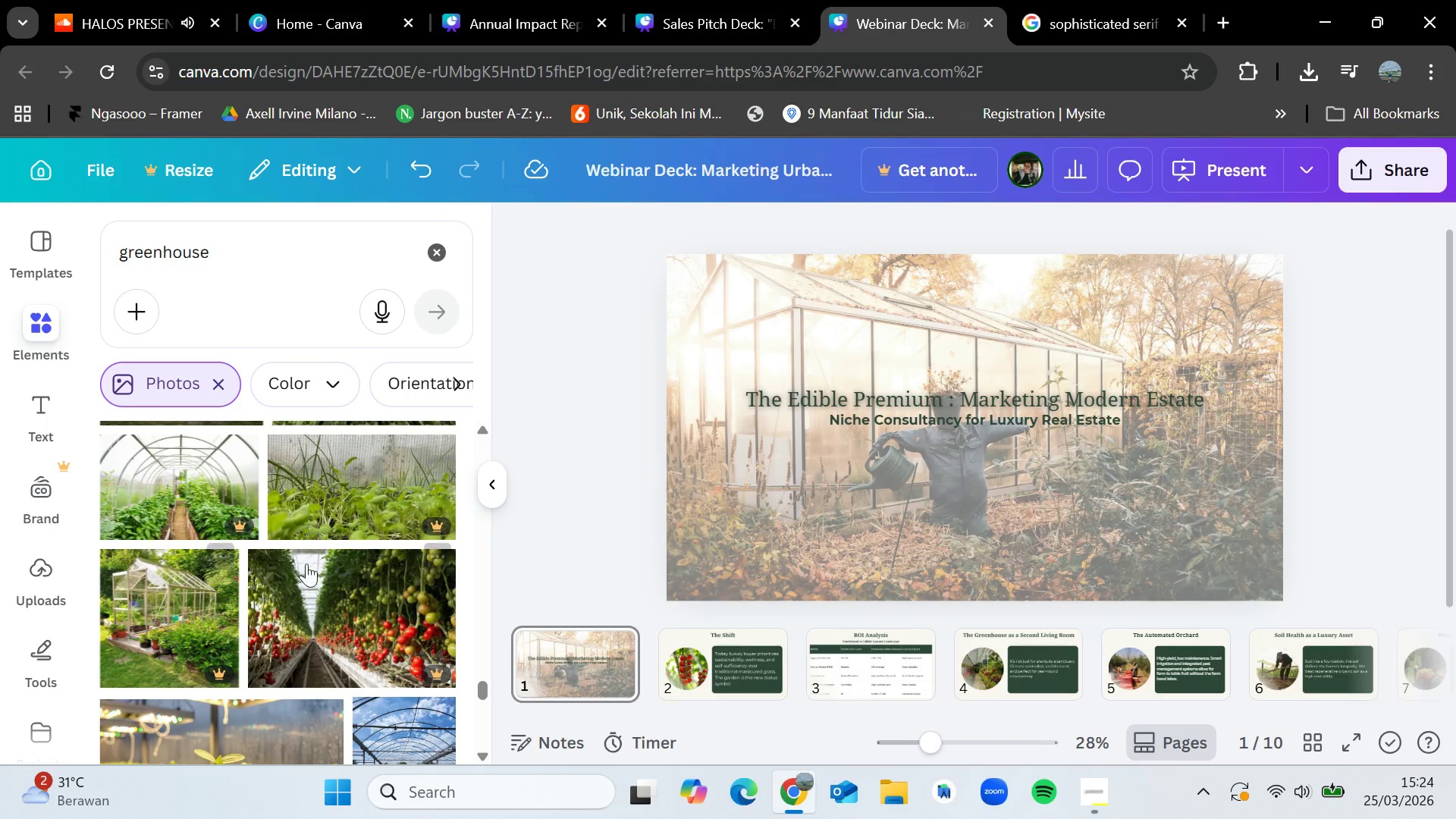 
scroll: coordinate [334, 558], scroll_direction: down, amount: 4.0
 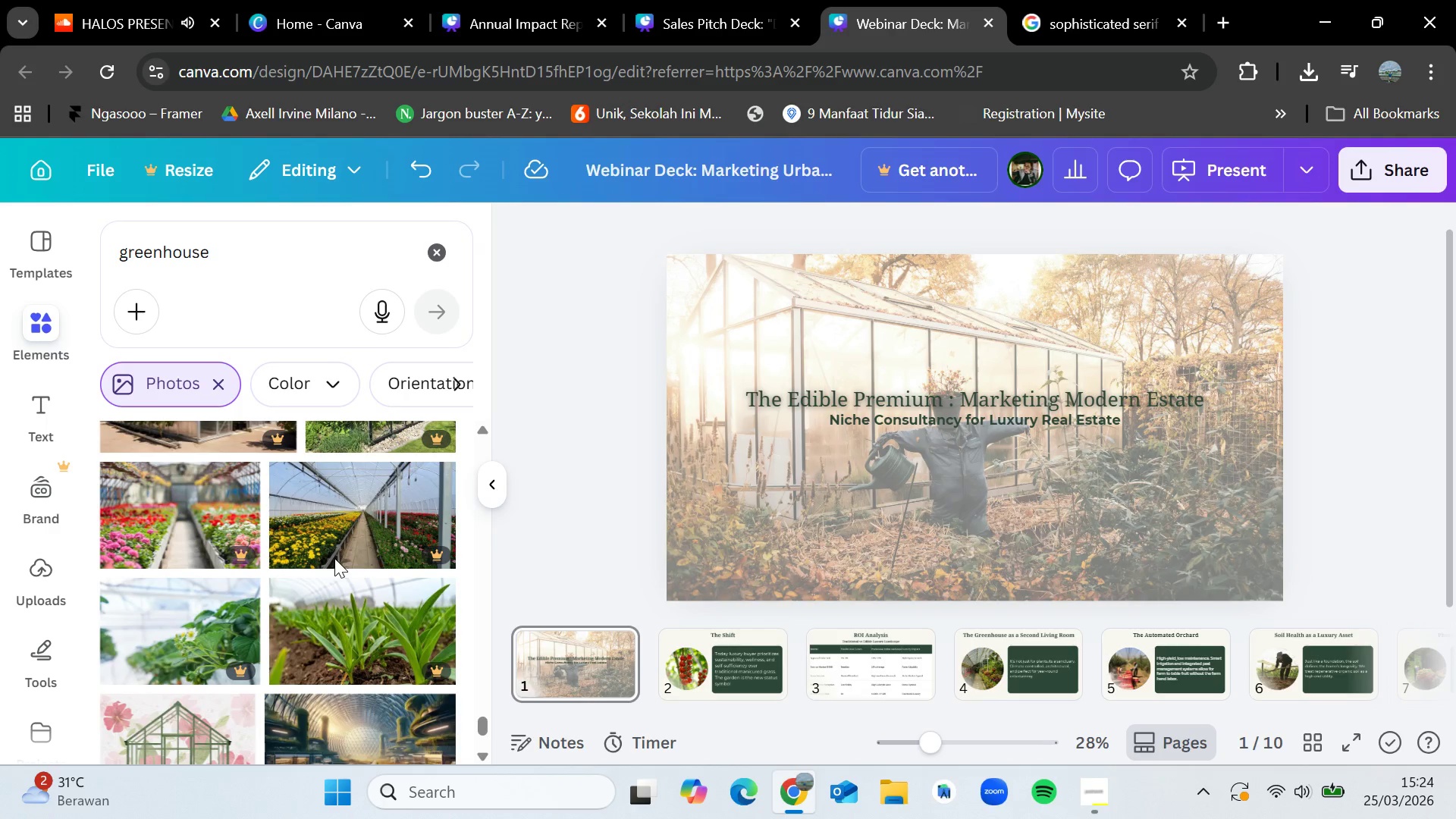 
scroll: coordinate [359, 585], scroll_direction: none, amount: 0.0
 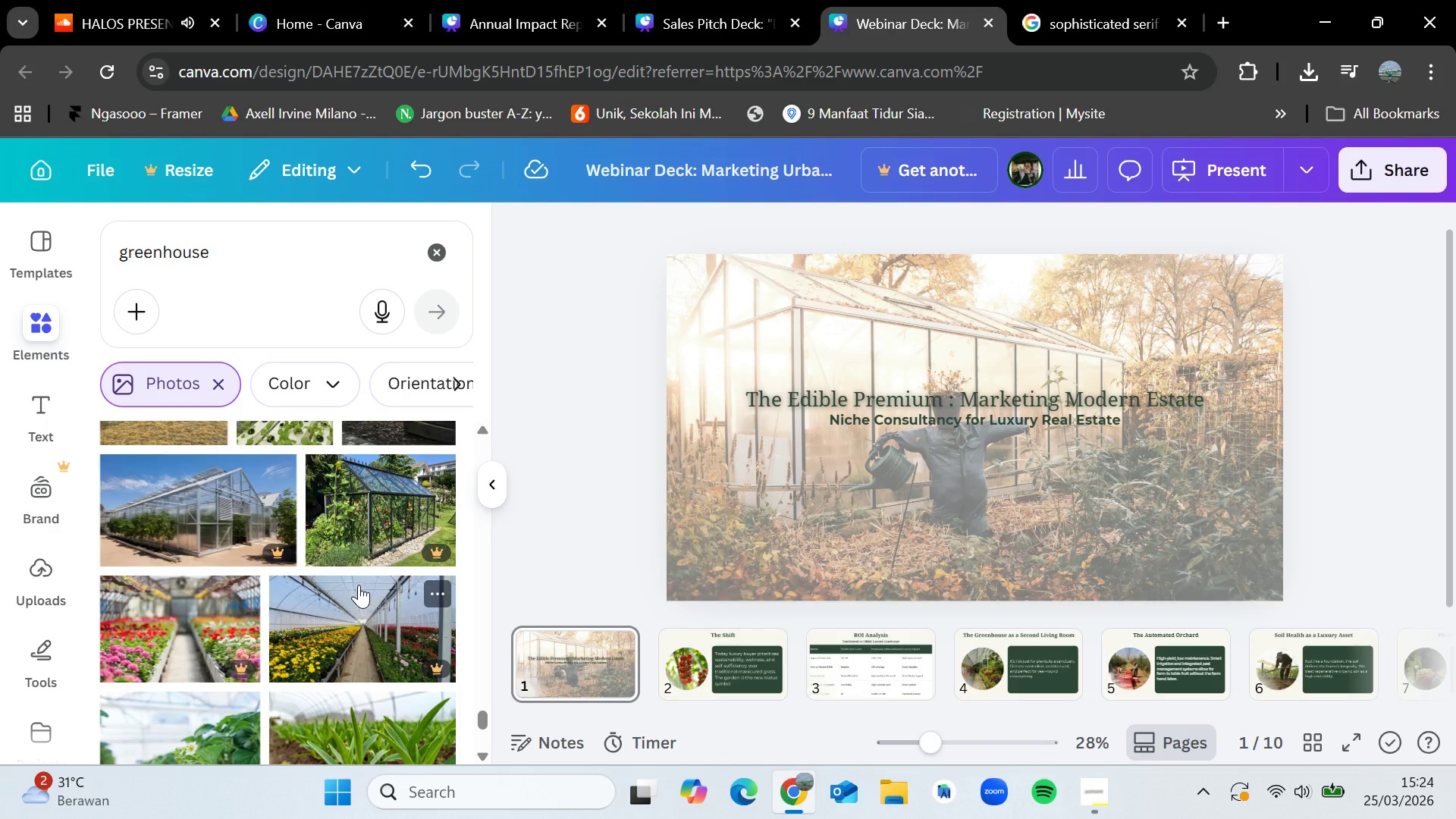 
scroll: coordinate [359, 585], scroll_direction: down, amount: 6.0
 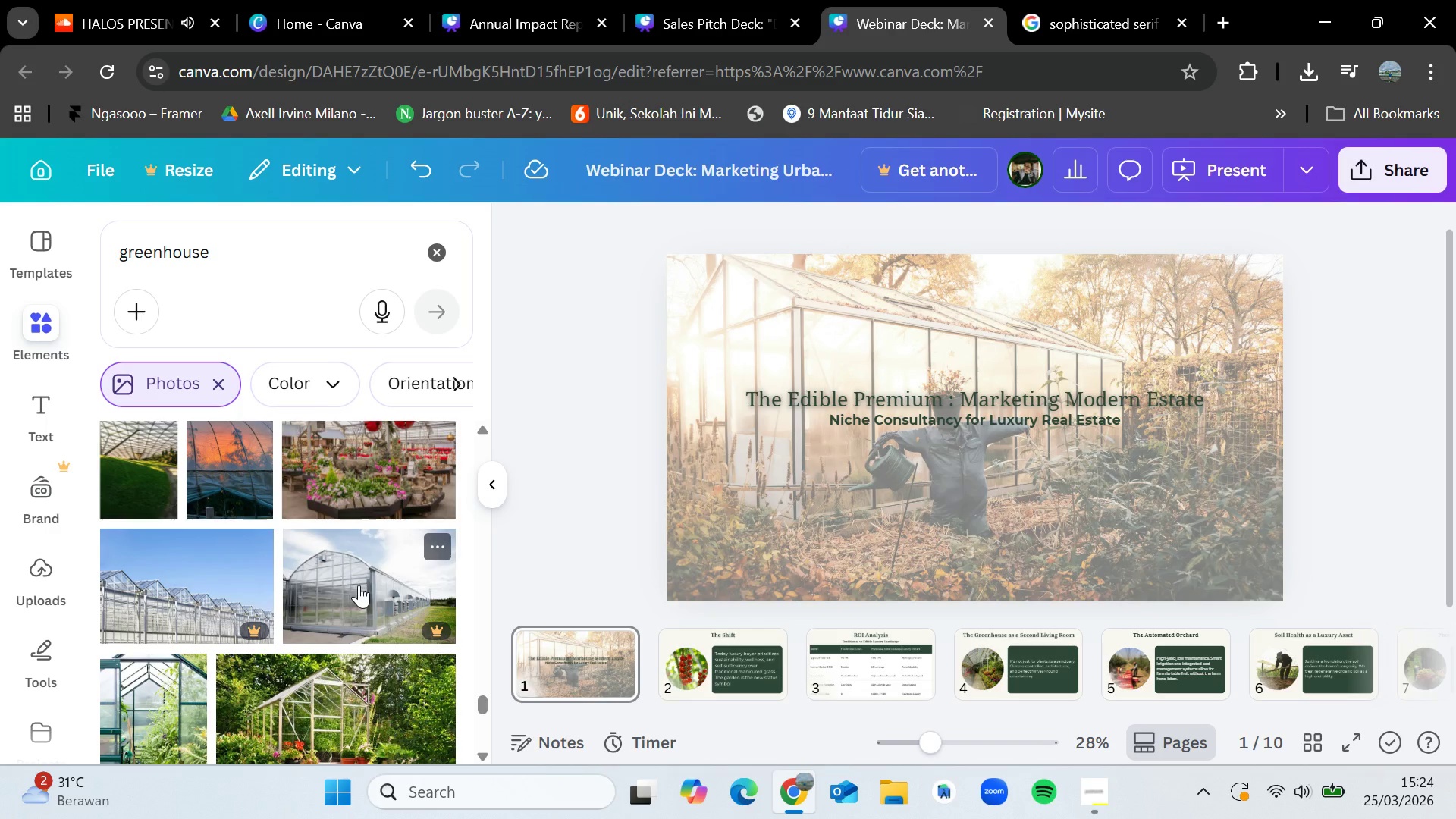 
wait(10.33)
 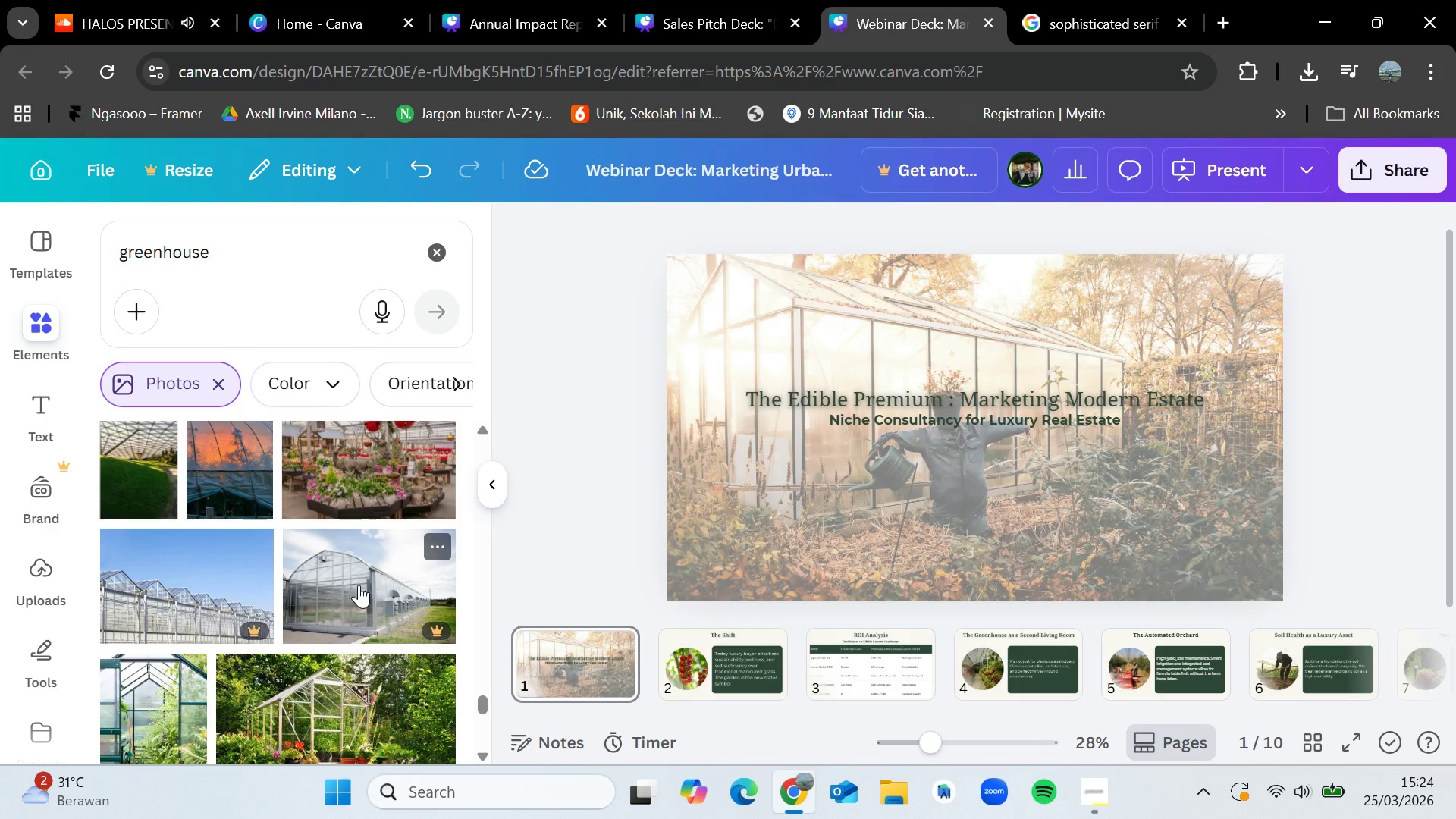 
scroll: coordinate [359, 585], scroll_direction: down, amount: 2.0
 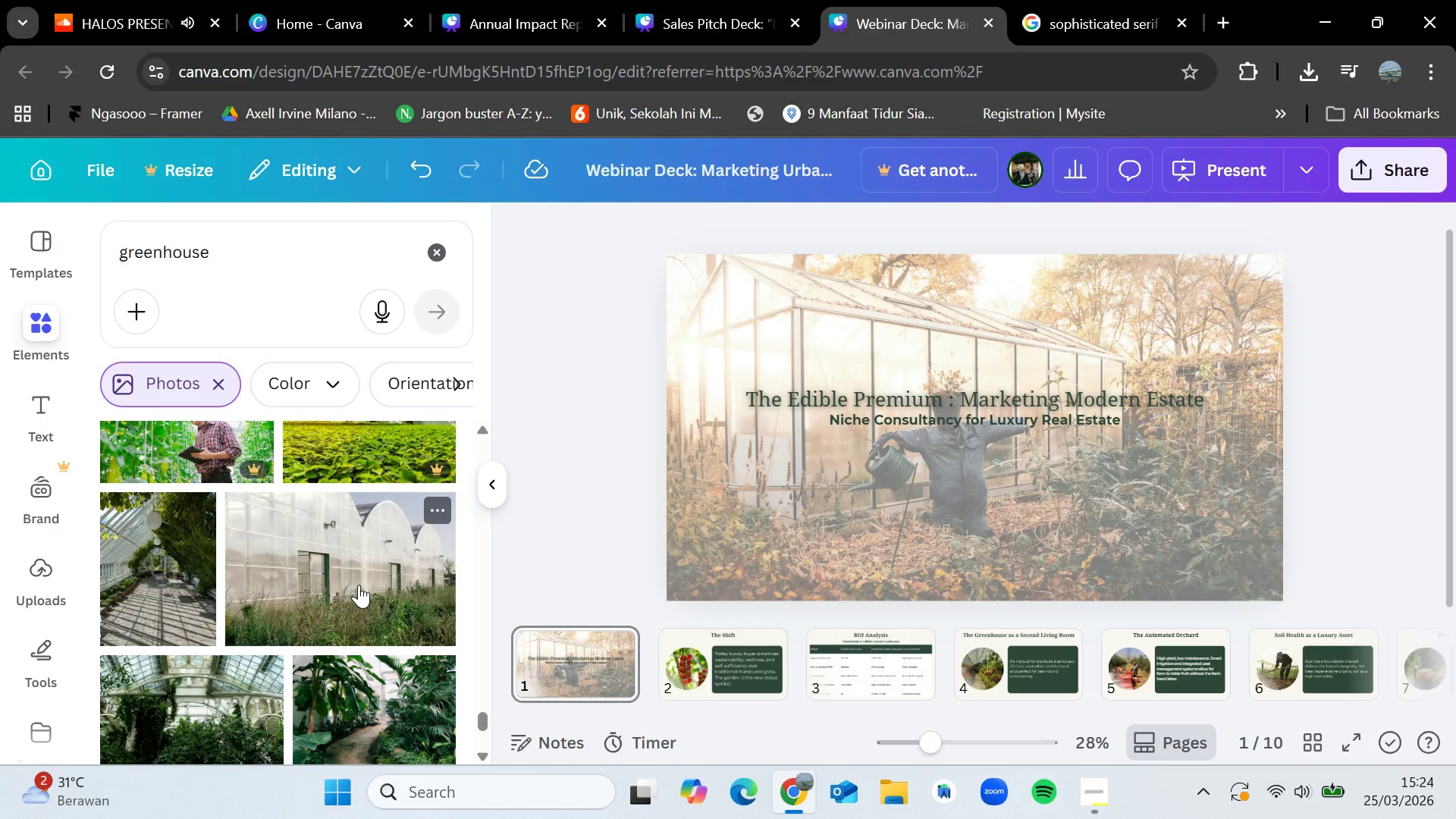 
wait(7.88)
 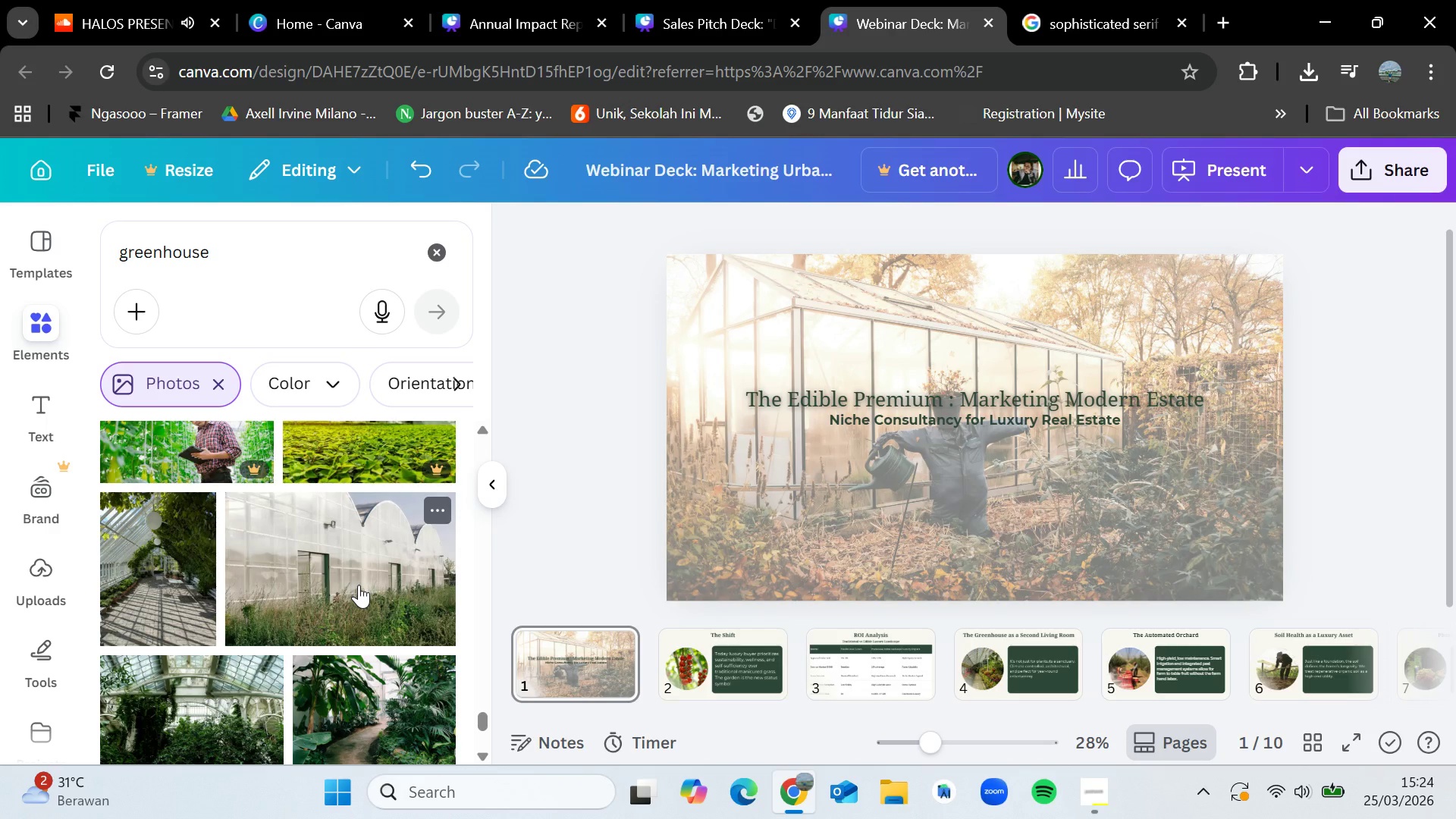 
scroll: coordinate [359, 585], scroll_direction: down, amount: 5.0
 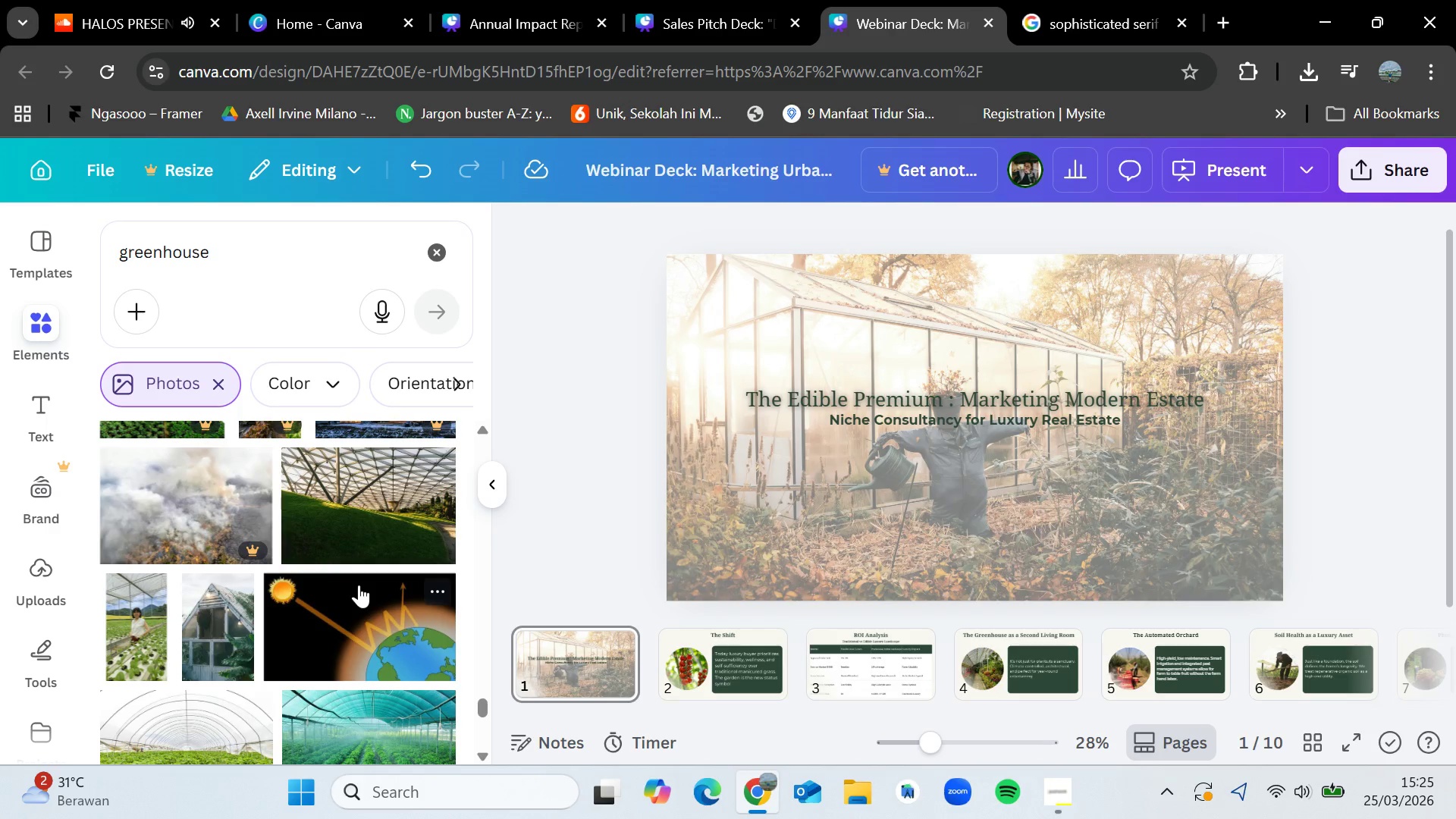 
wait(8.91)
 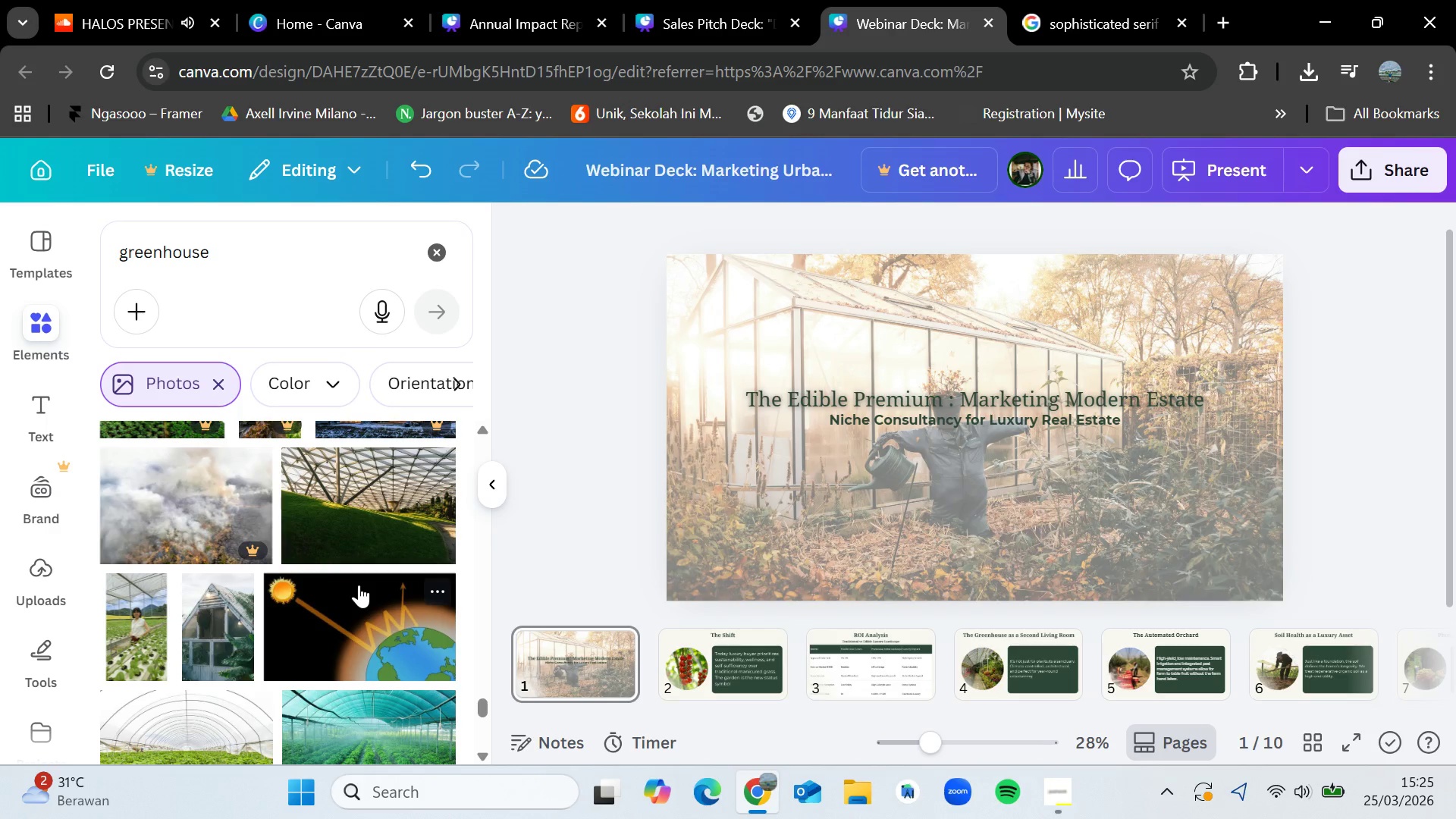 
scroll: coordinate [388, 543], scroll_direction: down, amount: 5.0
 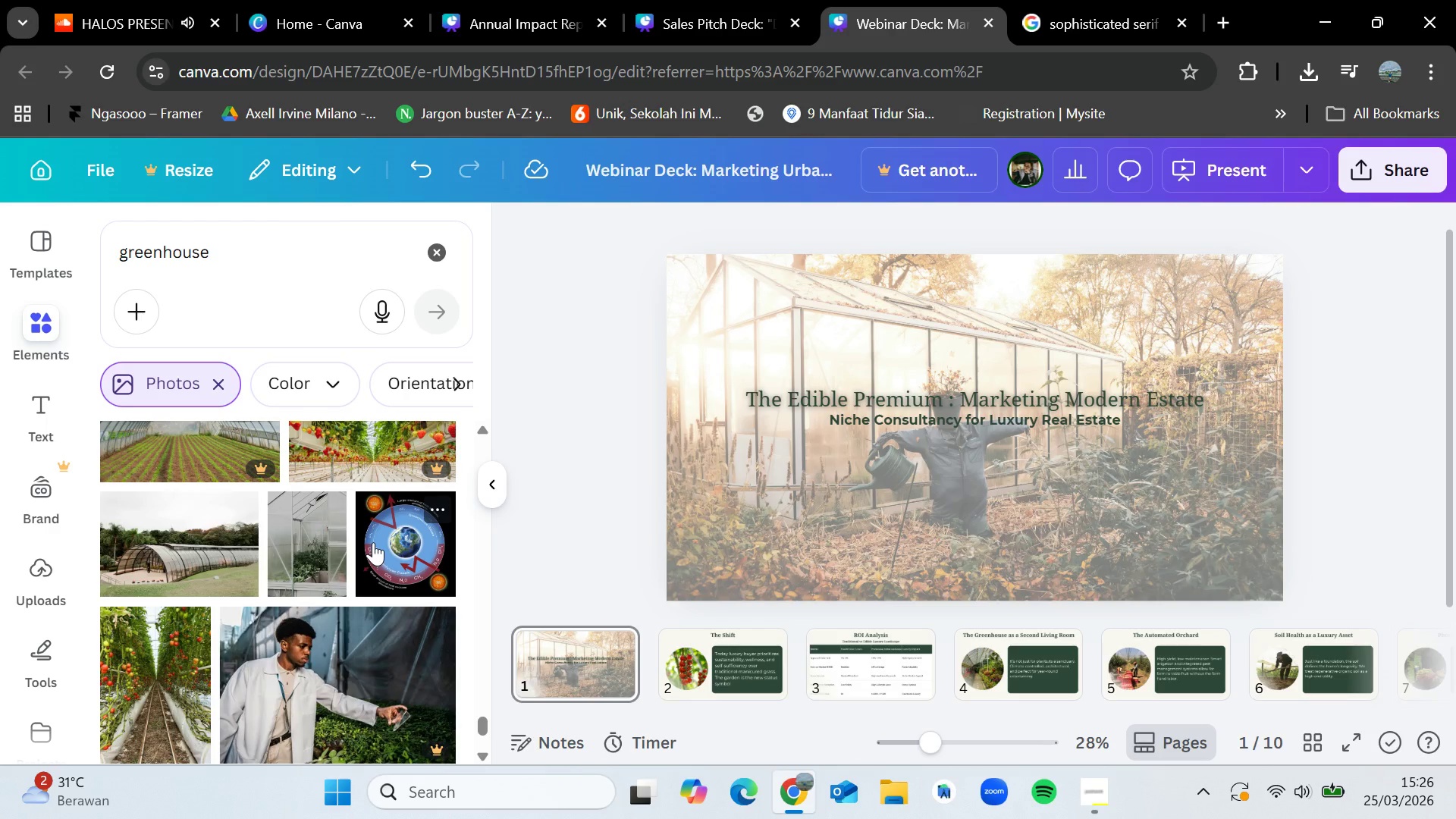 
wait(45.82)
 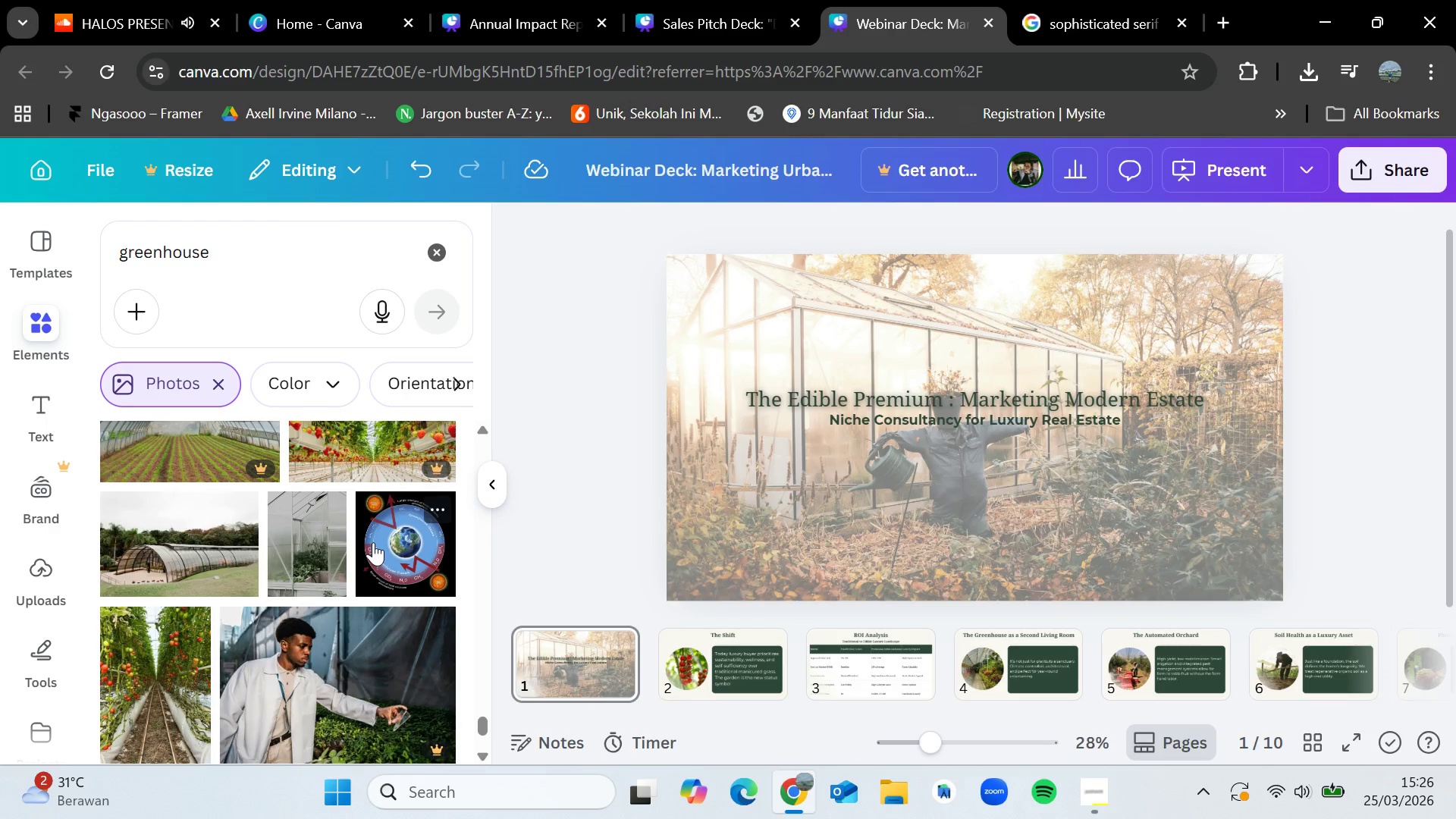 
scroll: coordinate [373, 542], scroll_direction: down, amount: 2.0
 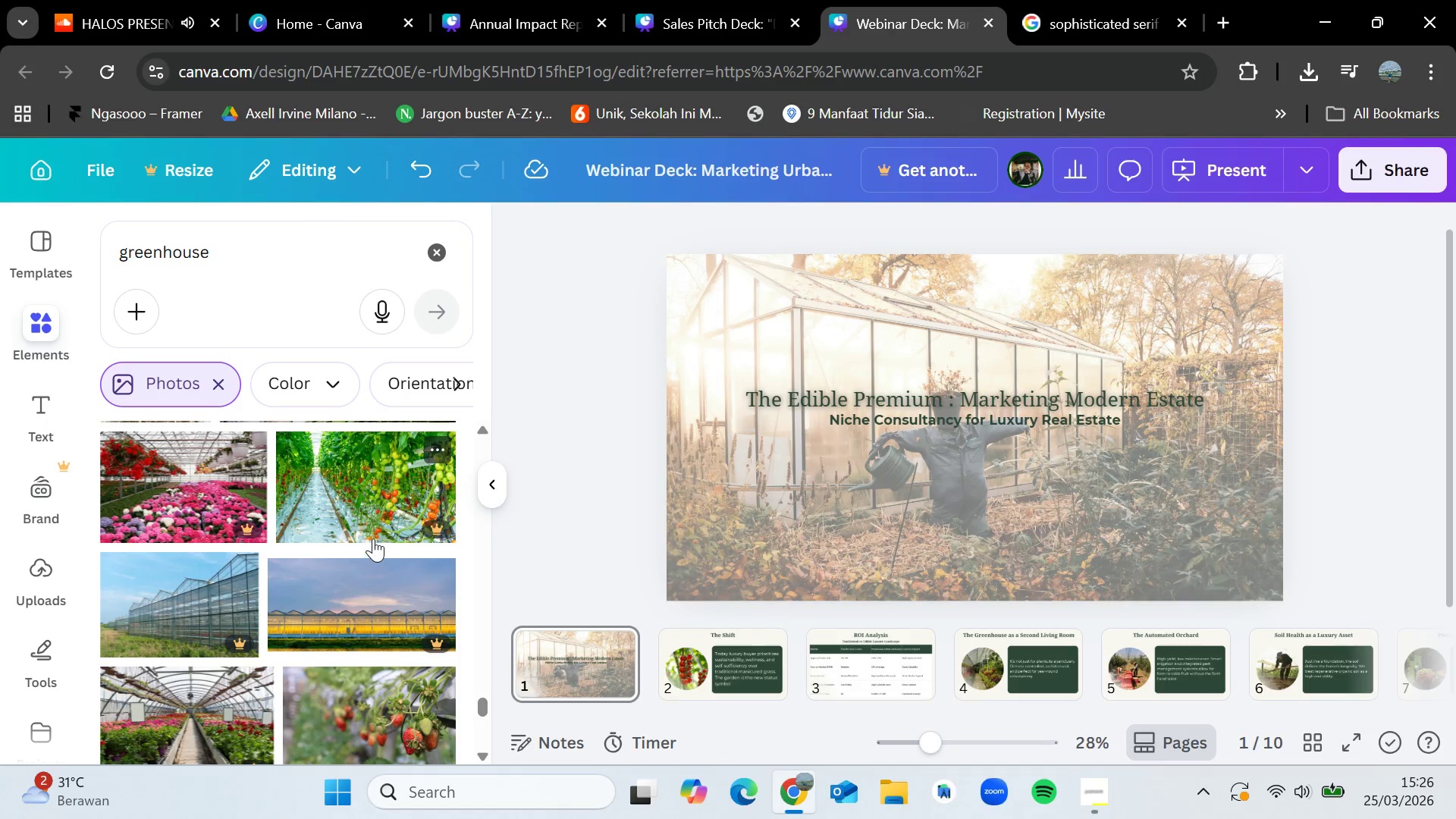 
scroll: coordinate [281, 533], scroll_direction: none, amount: 0.0
 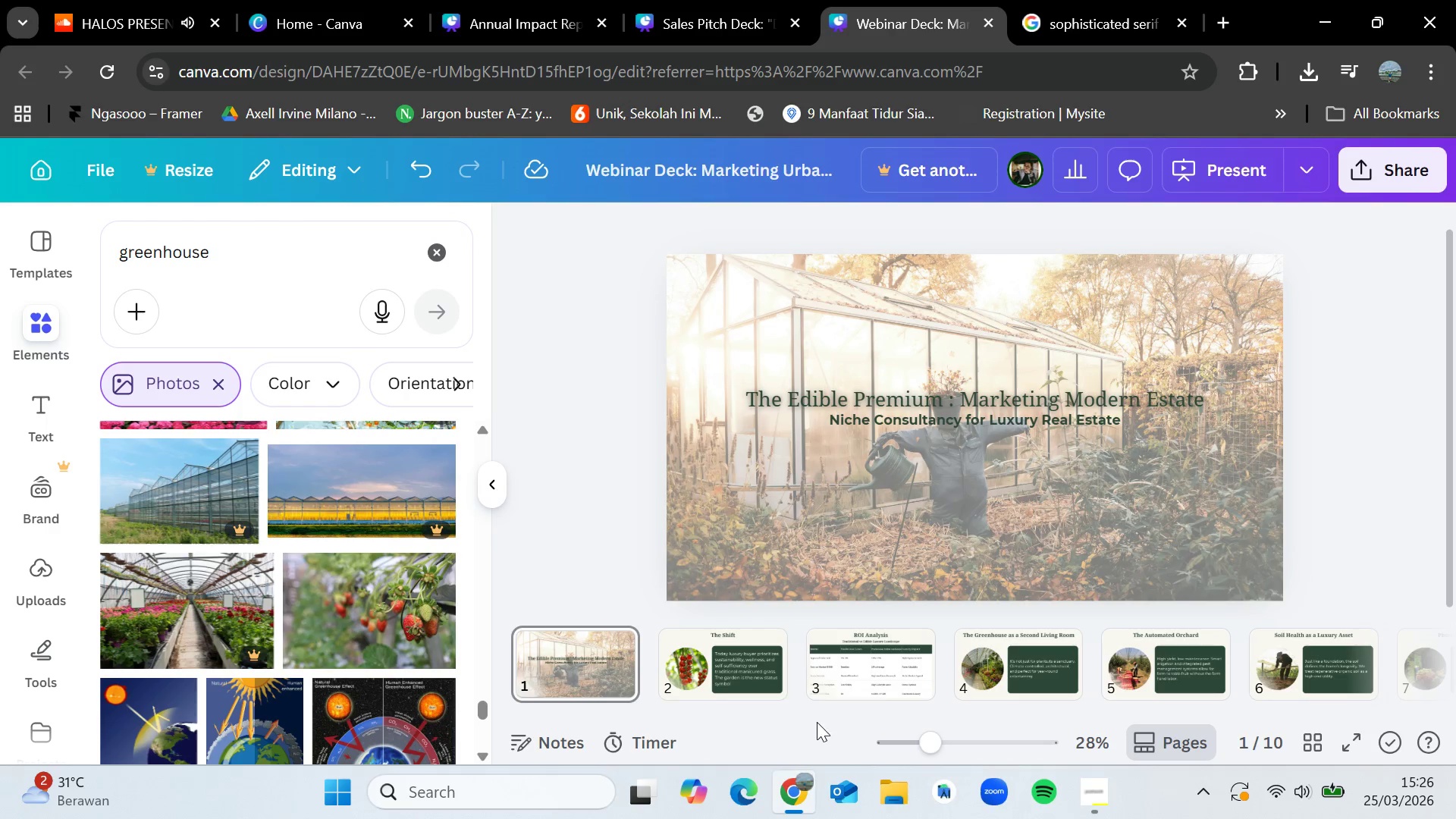 
left_click([732, 667])
 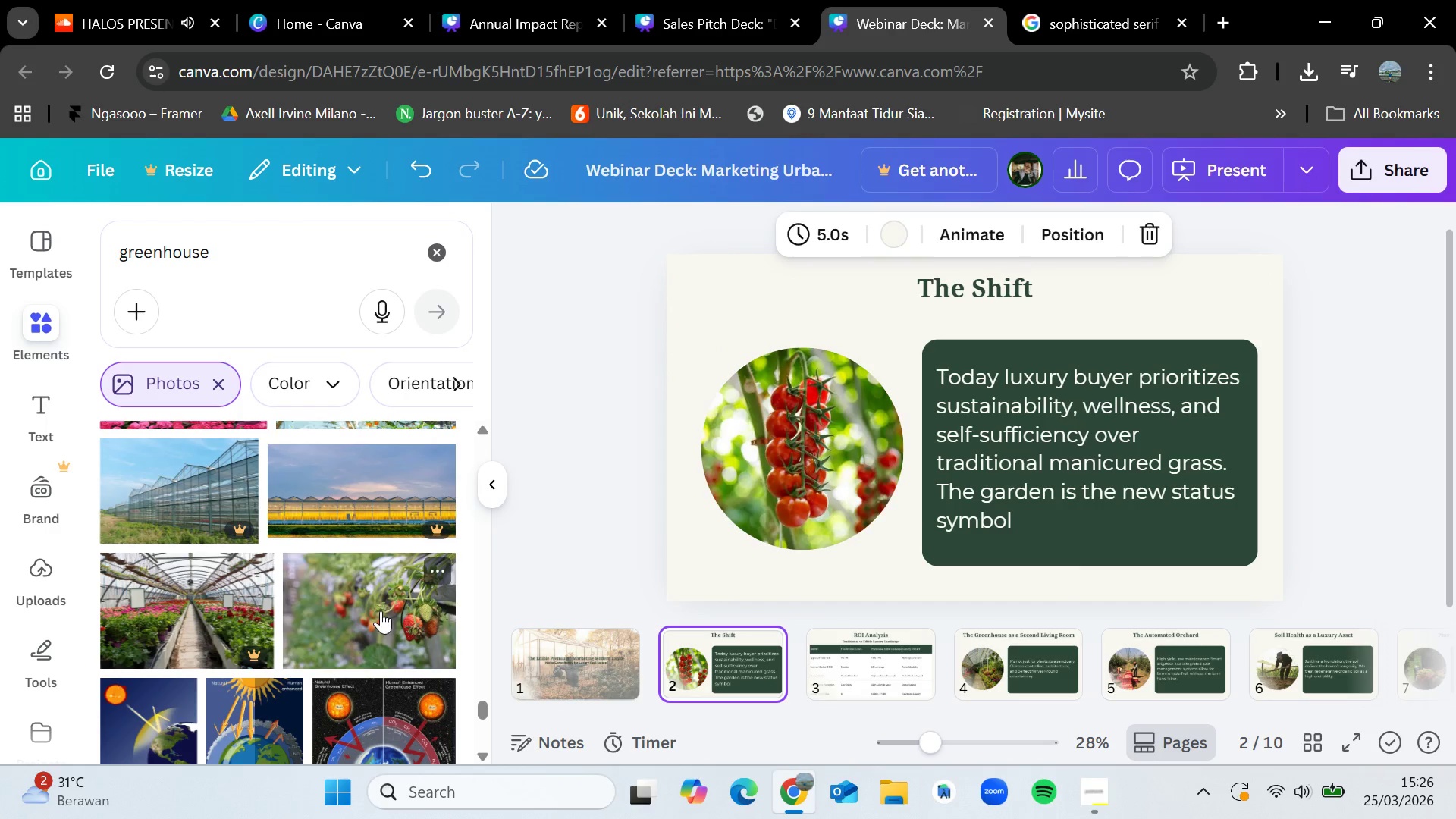 
left_click_drag(start_coordinate=[381, 610], to_coordinate=[365, 612])
 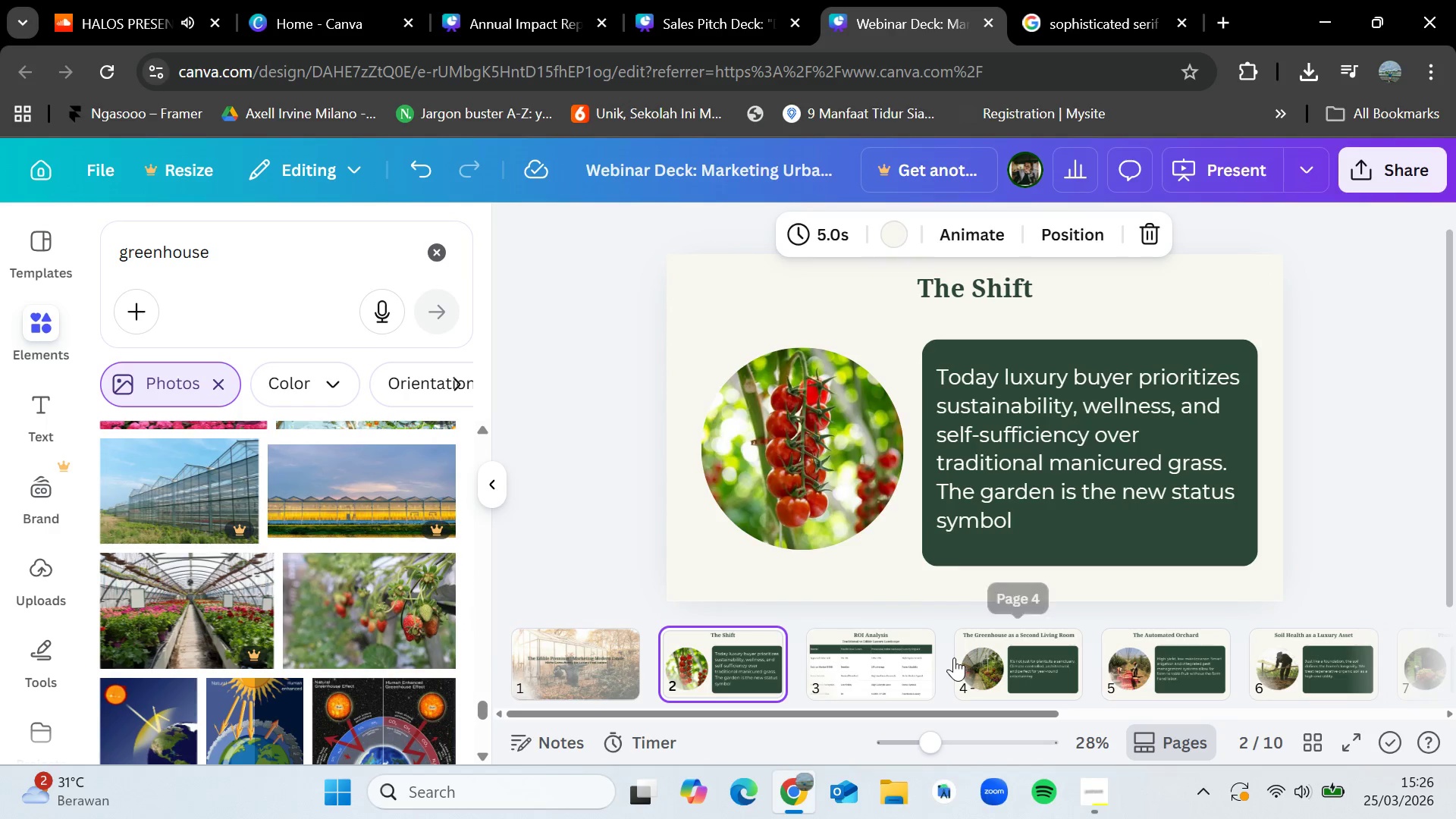 
left_click([990, 660])
 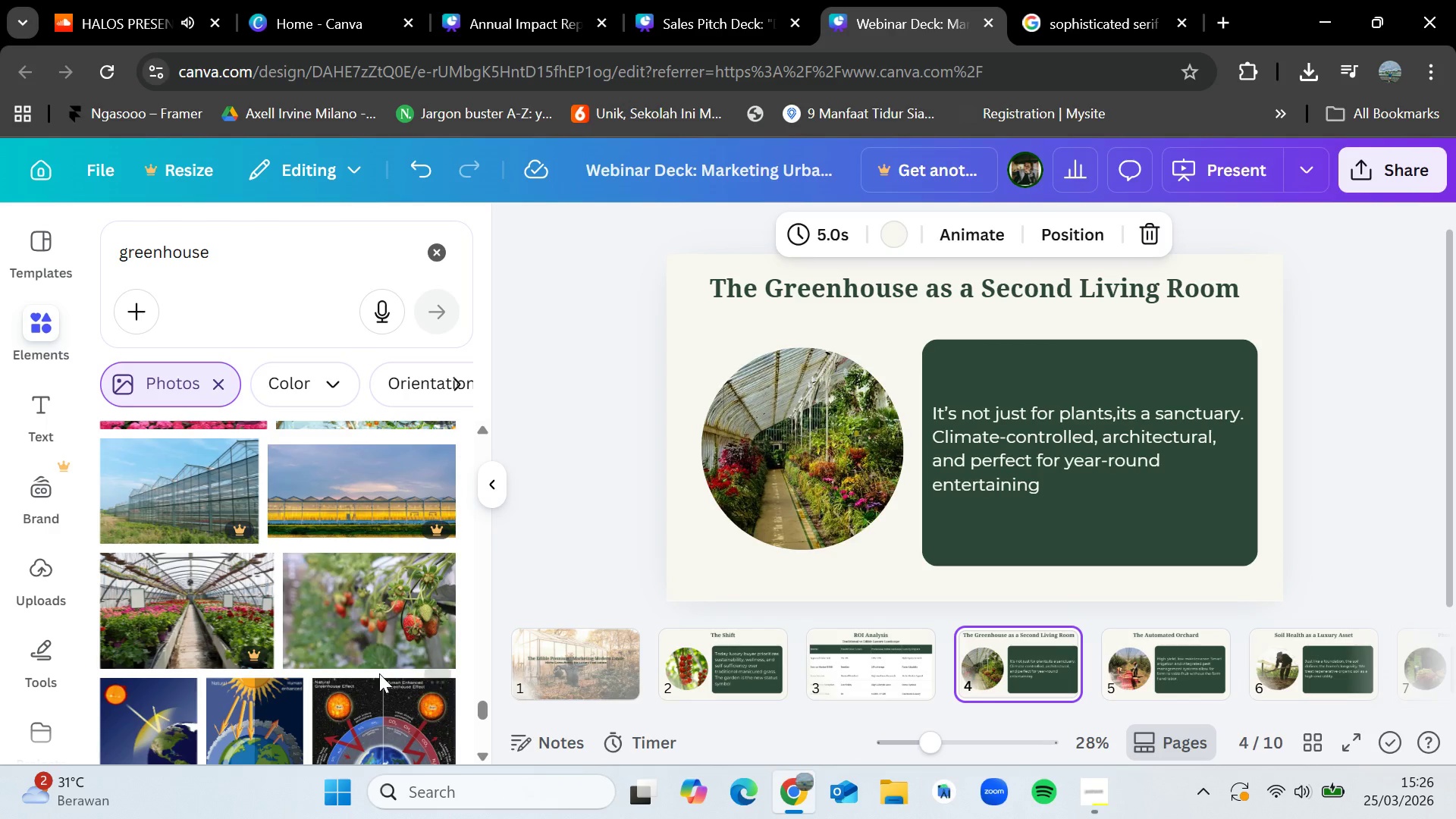 
scroll: coordinate [379, 673], scroll_direction: down, amount: 4.0
 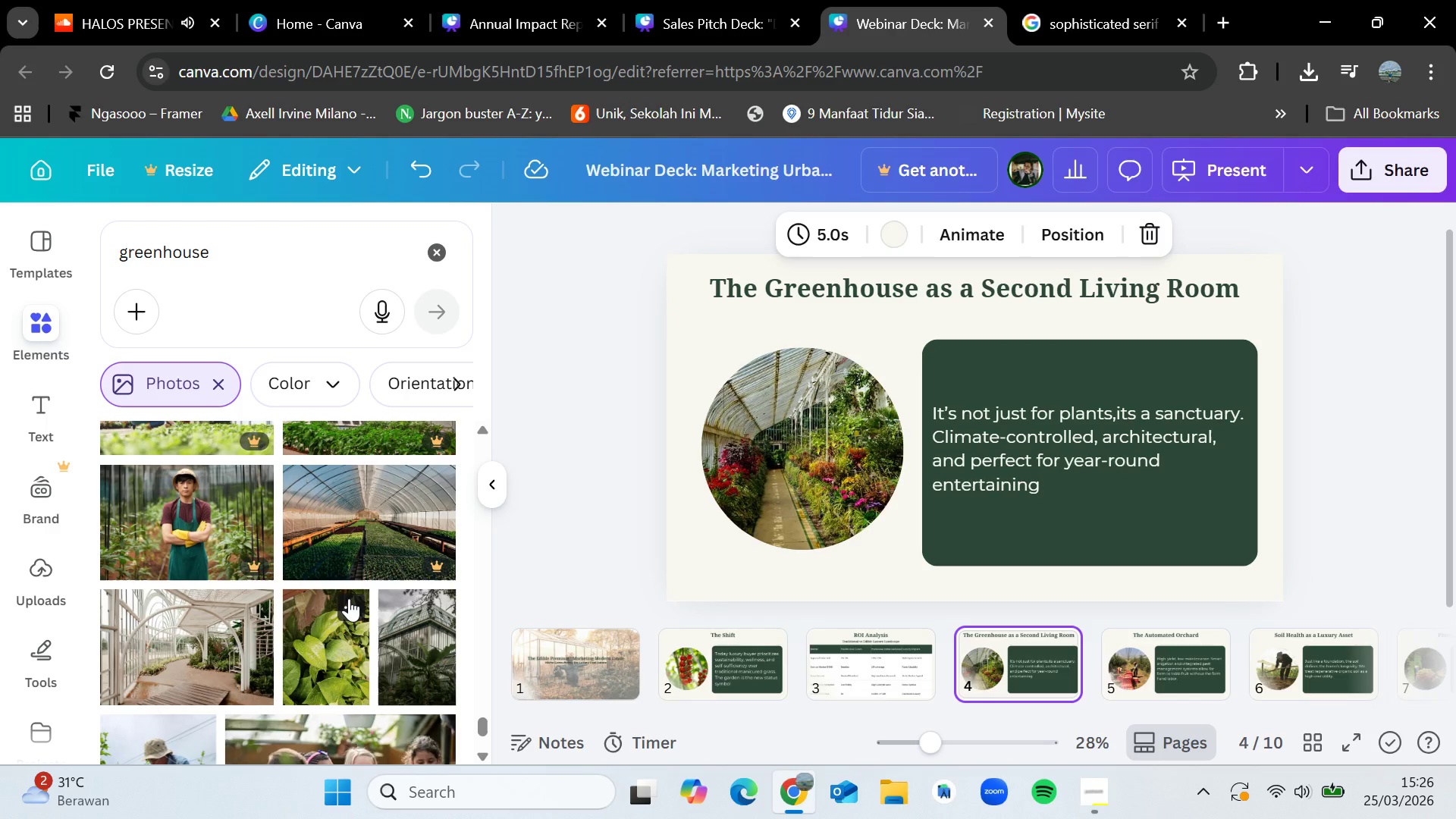 
wait(10.14)
 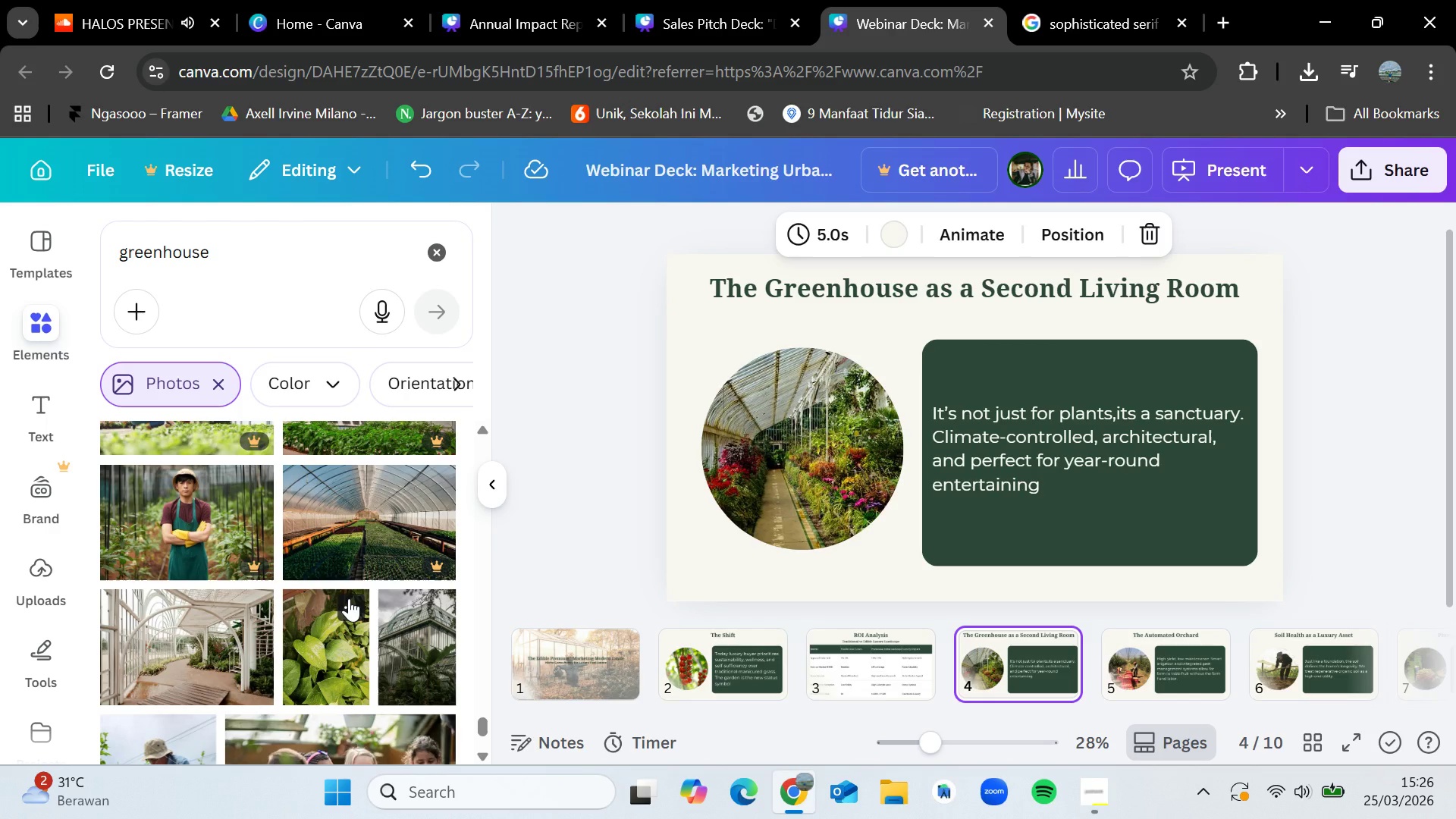 
scroll: coordinate [300, 569], scroll_direction: down, amount: 6.0
 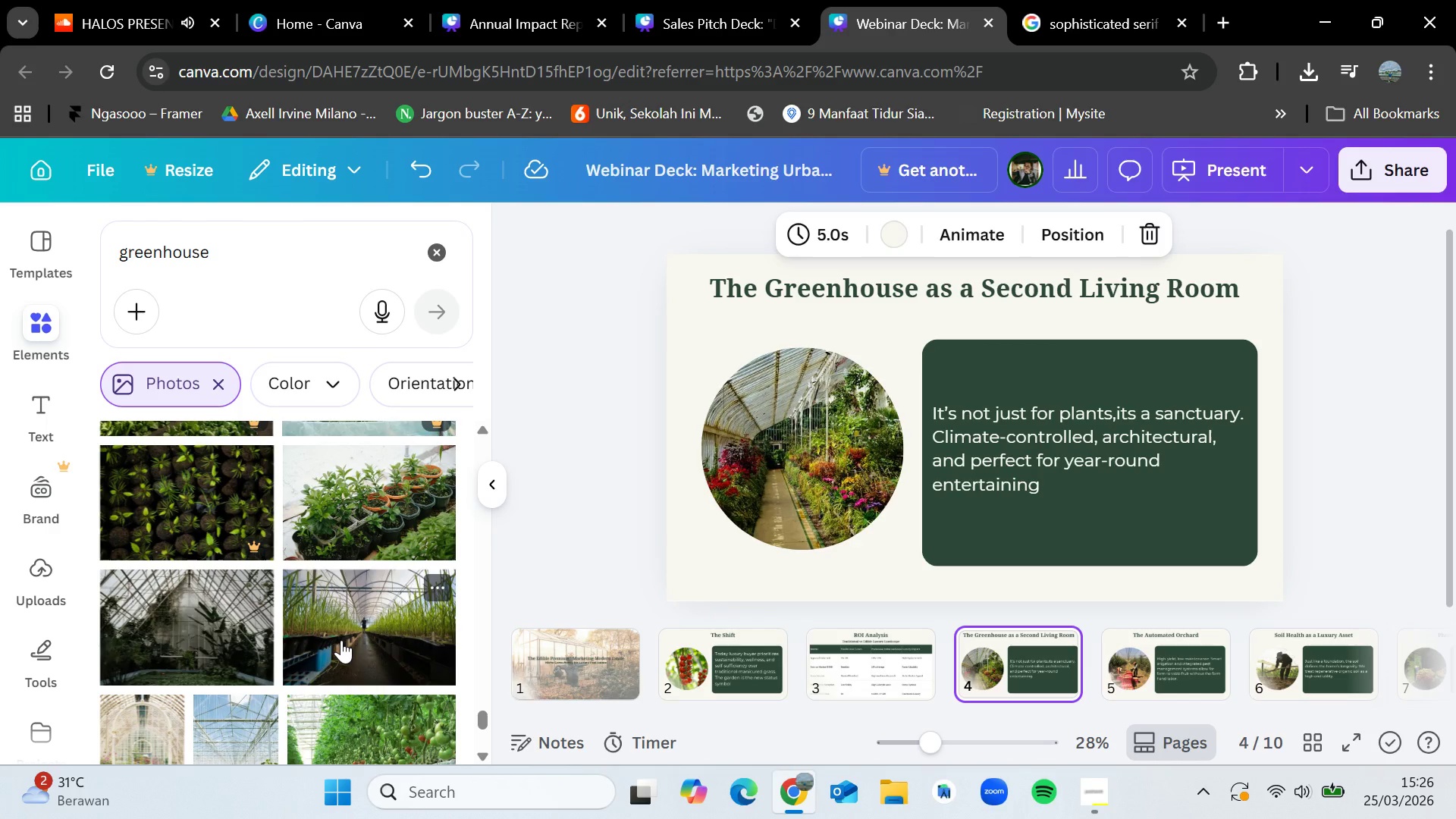 
scroll: coordinate [345, 636], scroll_direction: down, amount: 9.0
 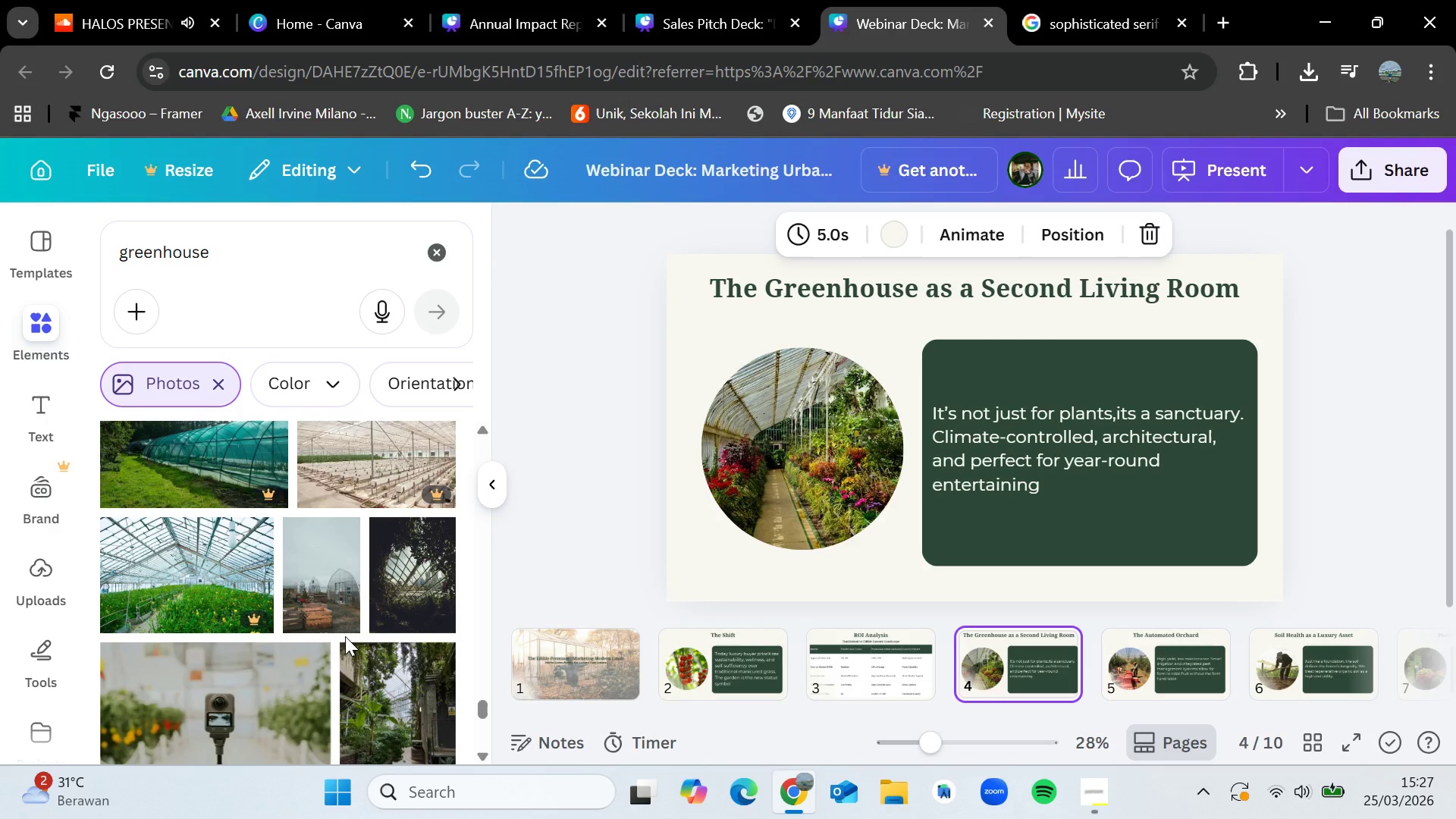 
scroll: coordinate [345, 636], scroll_direction: down, amount: 1.0
 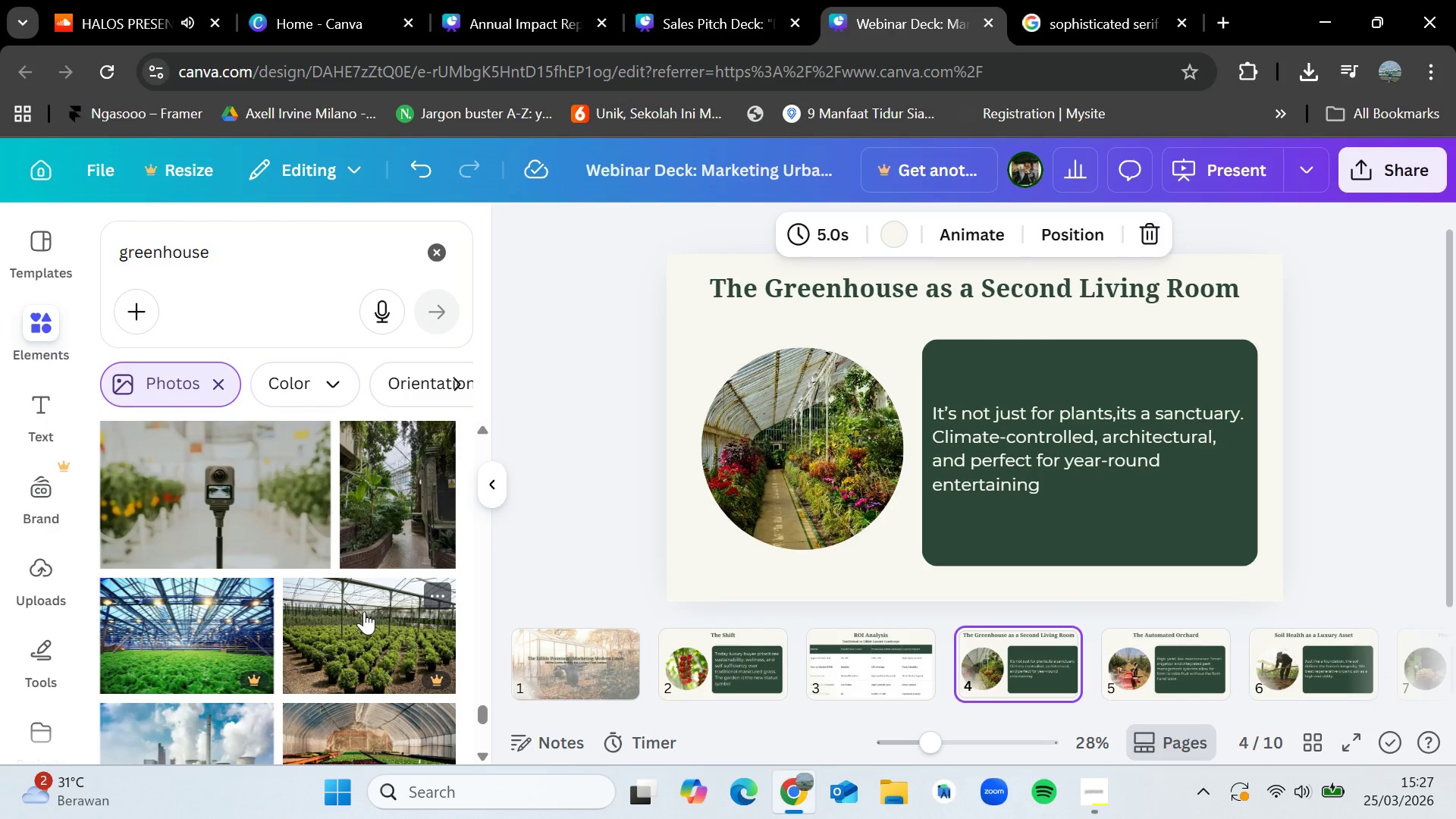 
wait(16.94)
 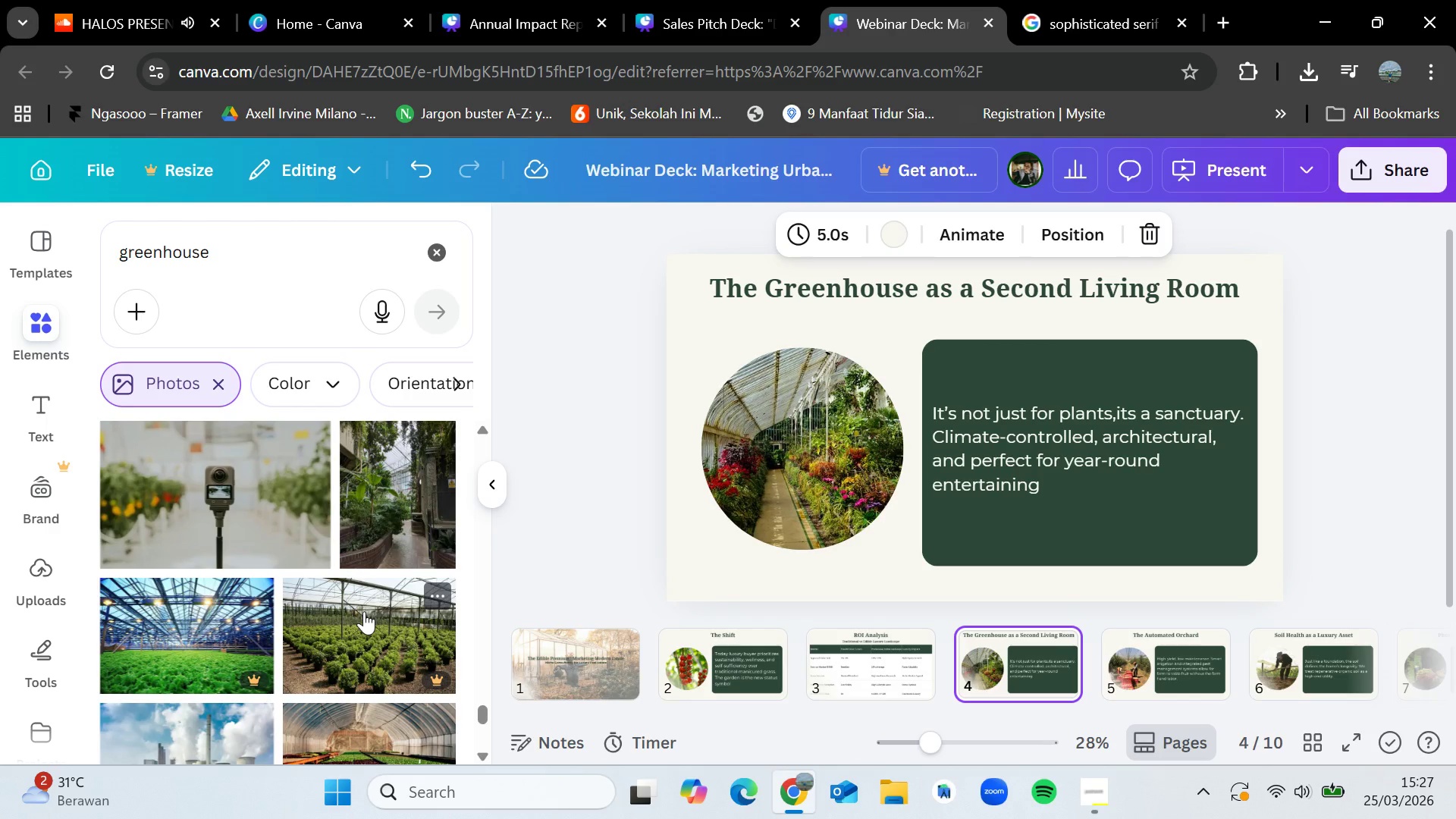 
scroll: coordinate [378, 595], scroll_direction: down, amount: 3.0
 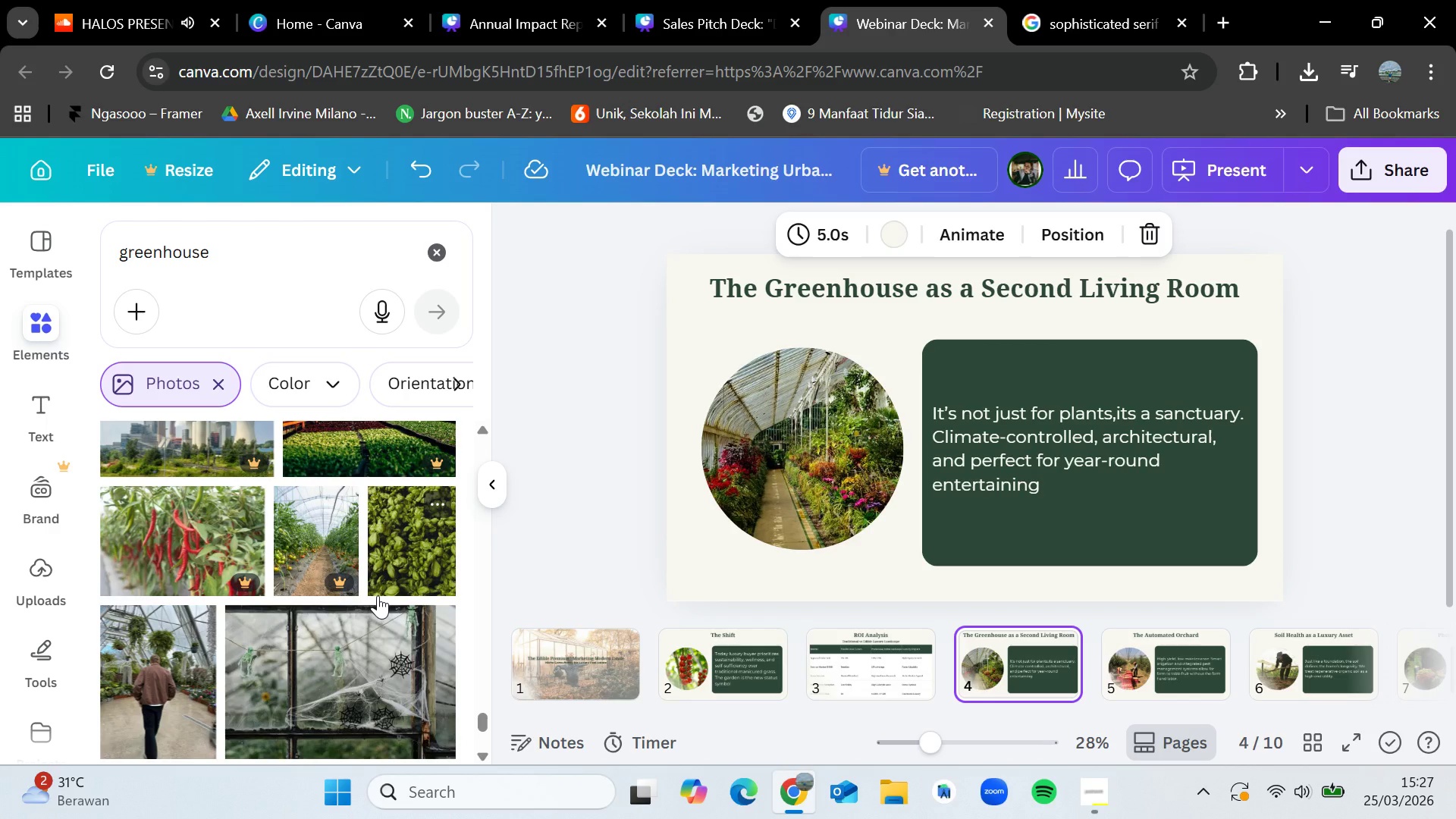 
wait(19.48)
 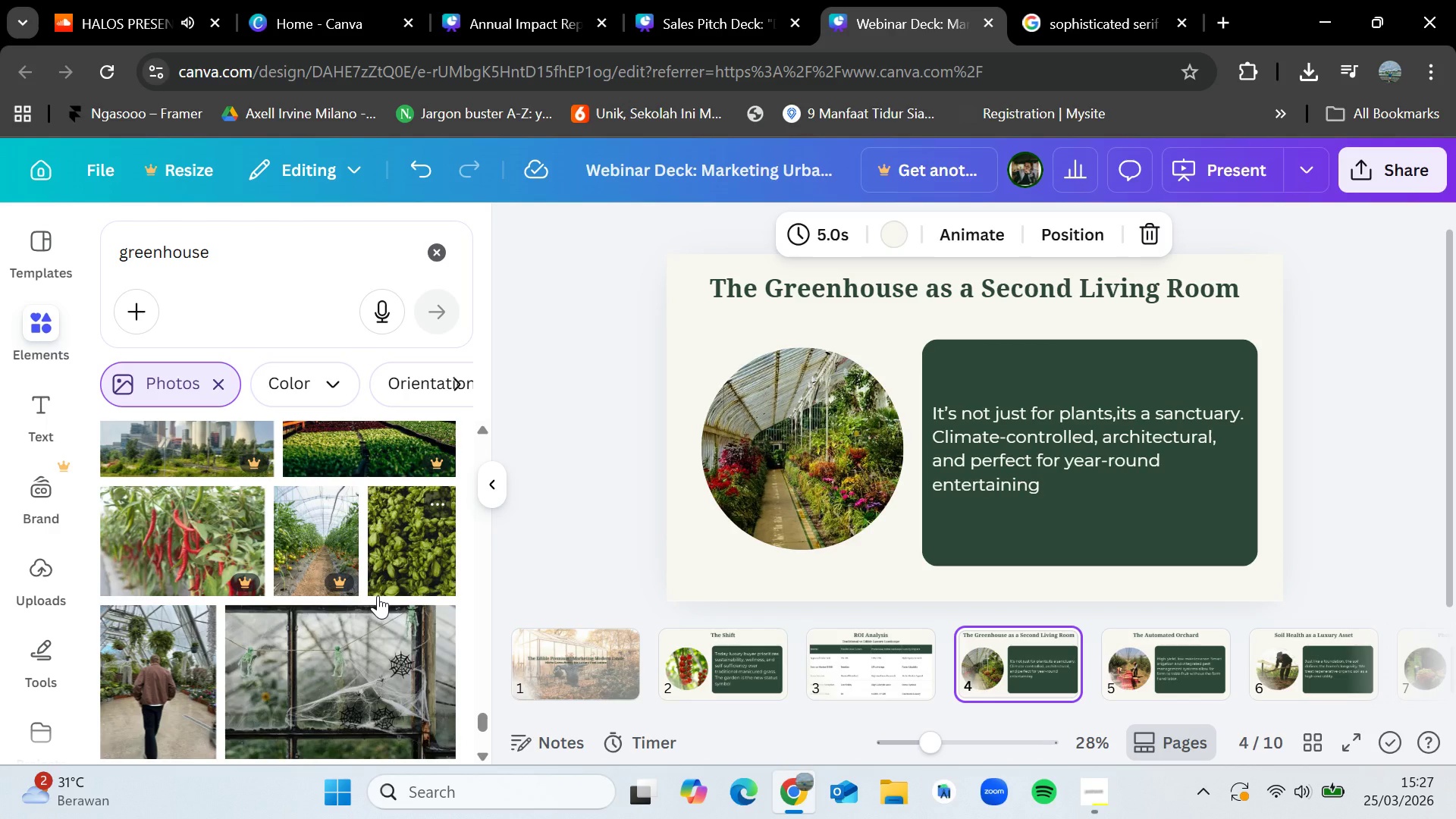 
scroll: coordinate [347, 594], scroll_direction: down, amount: 2.0
 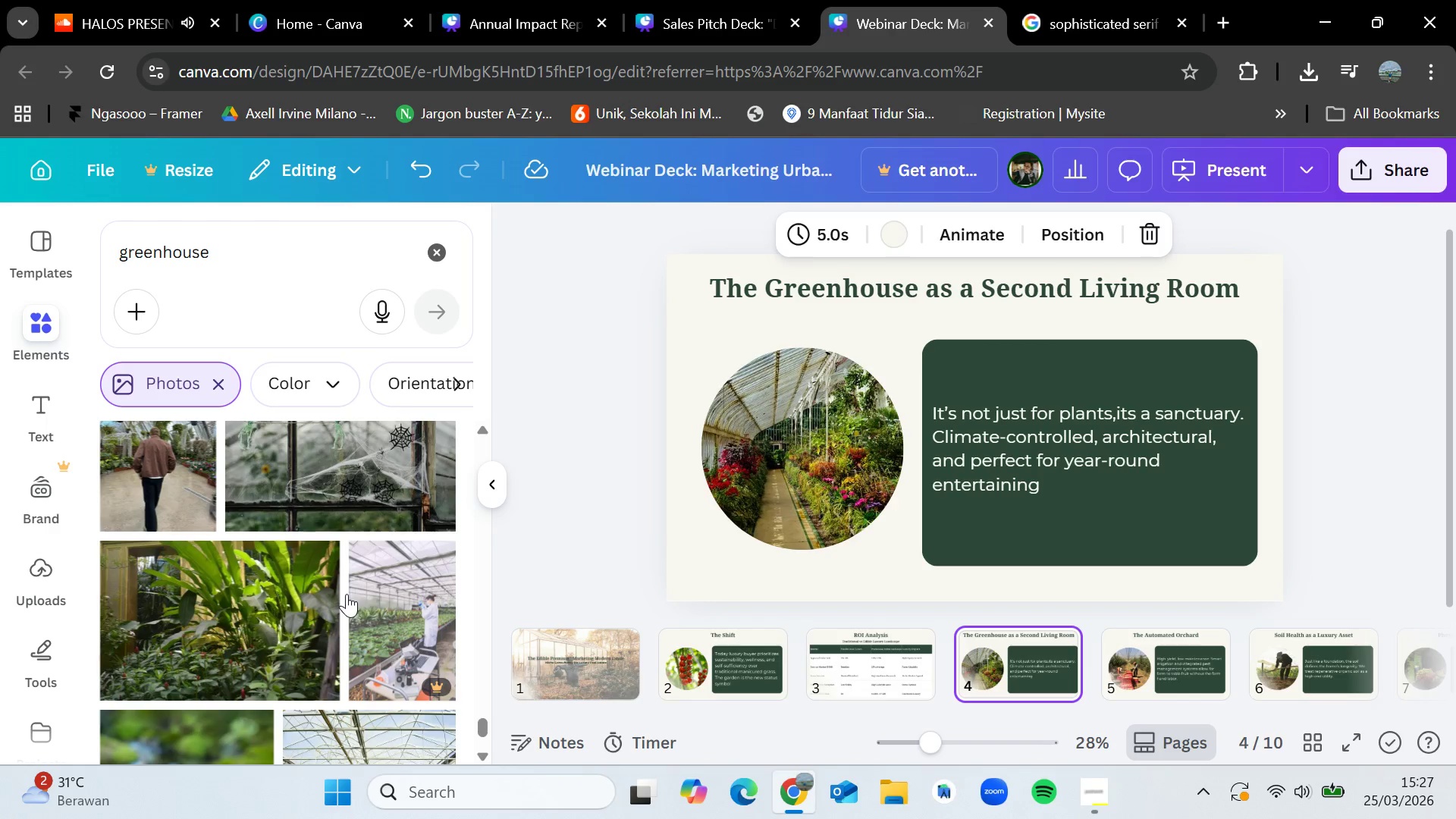 
scroll: coordinate [347, 594], scroll_direction: none, amount: 0.0
 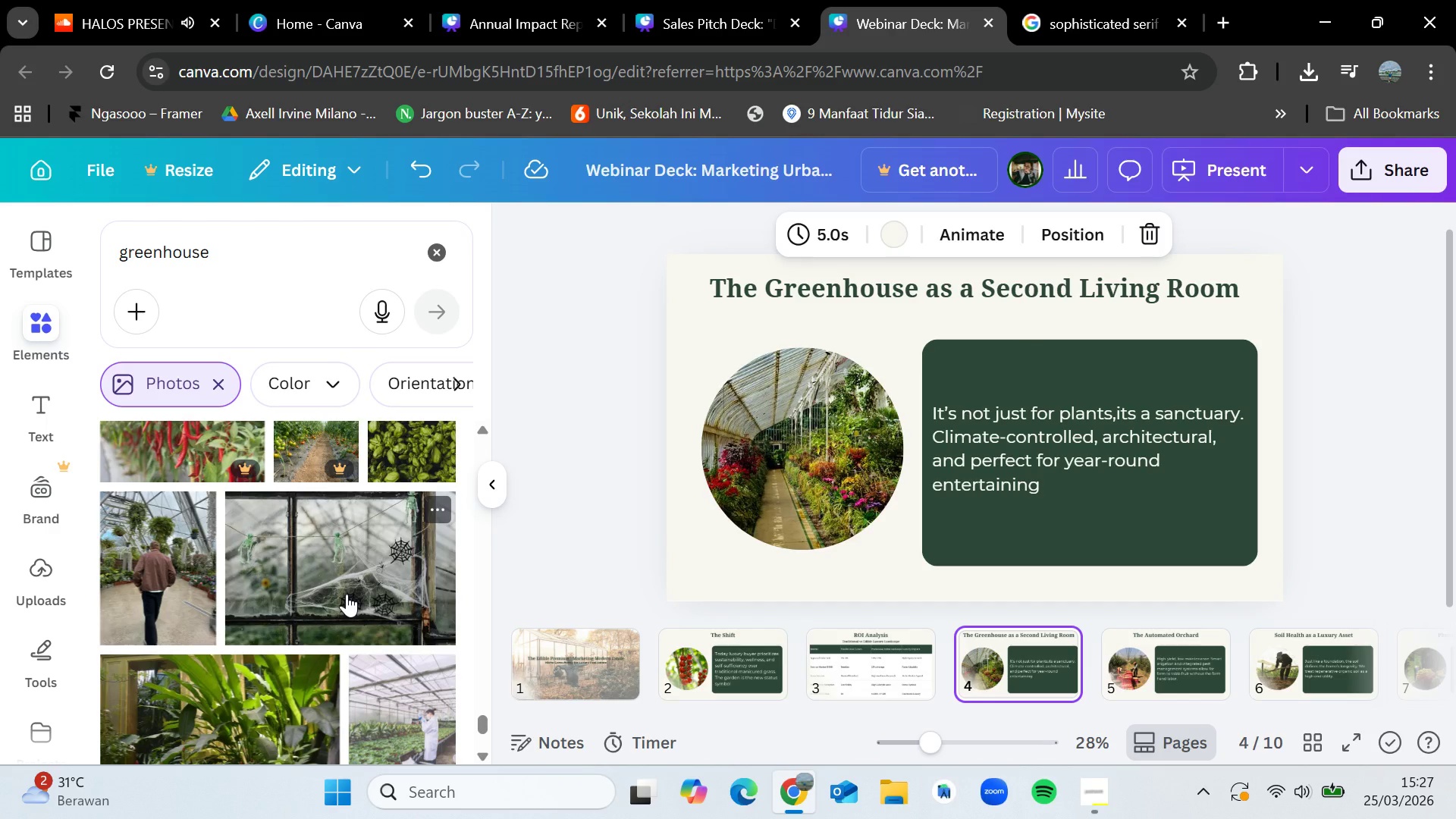 
scroll: coordinate [347, 594], scroll_direction: down, amount: 2.0
 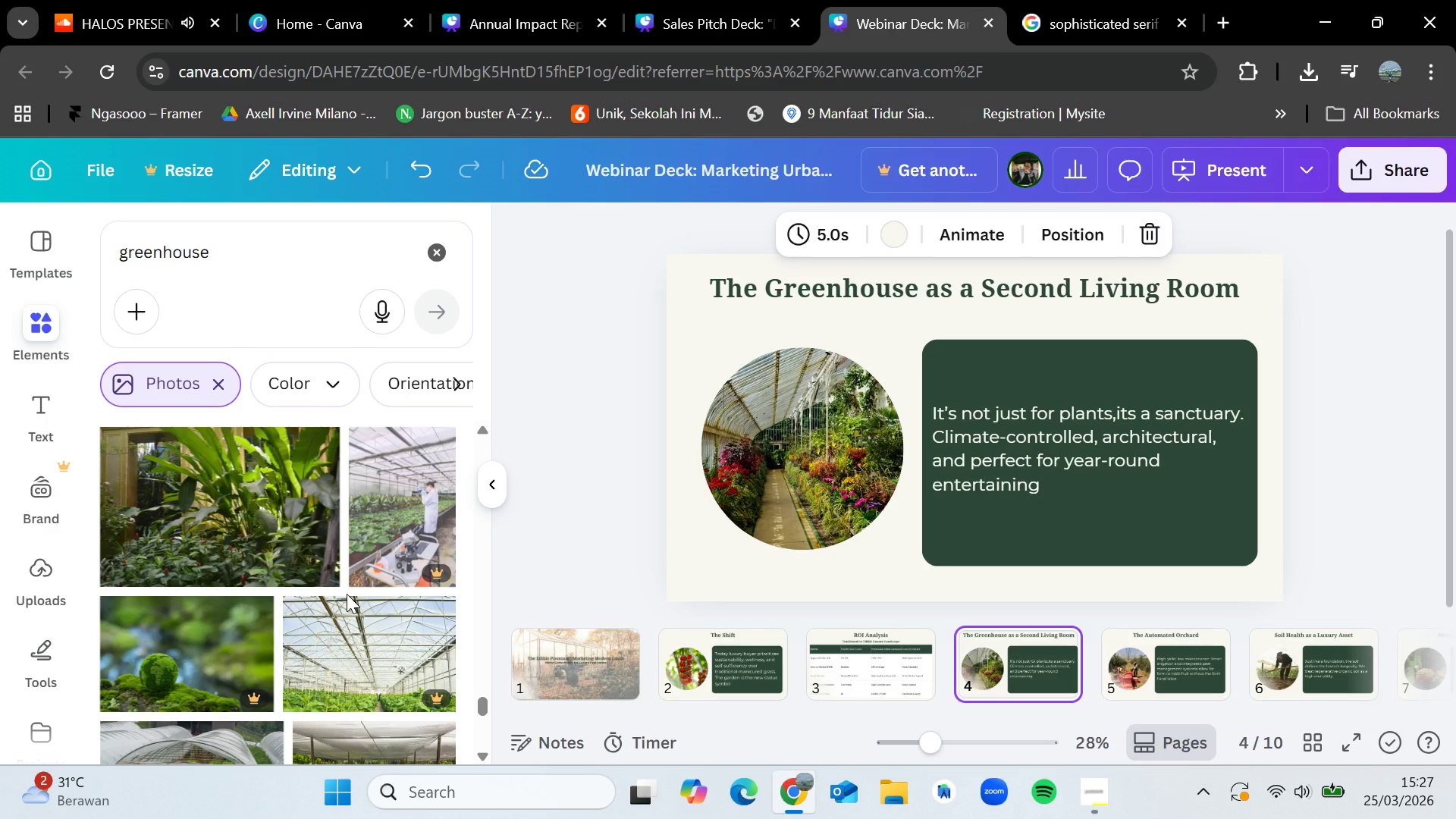 
scroll: coordinate [347, 594], scroll_direction: up, amount: 1.0
 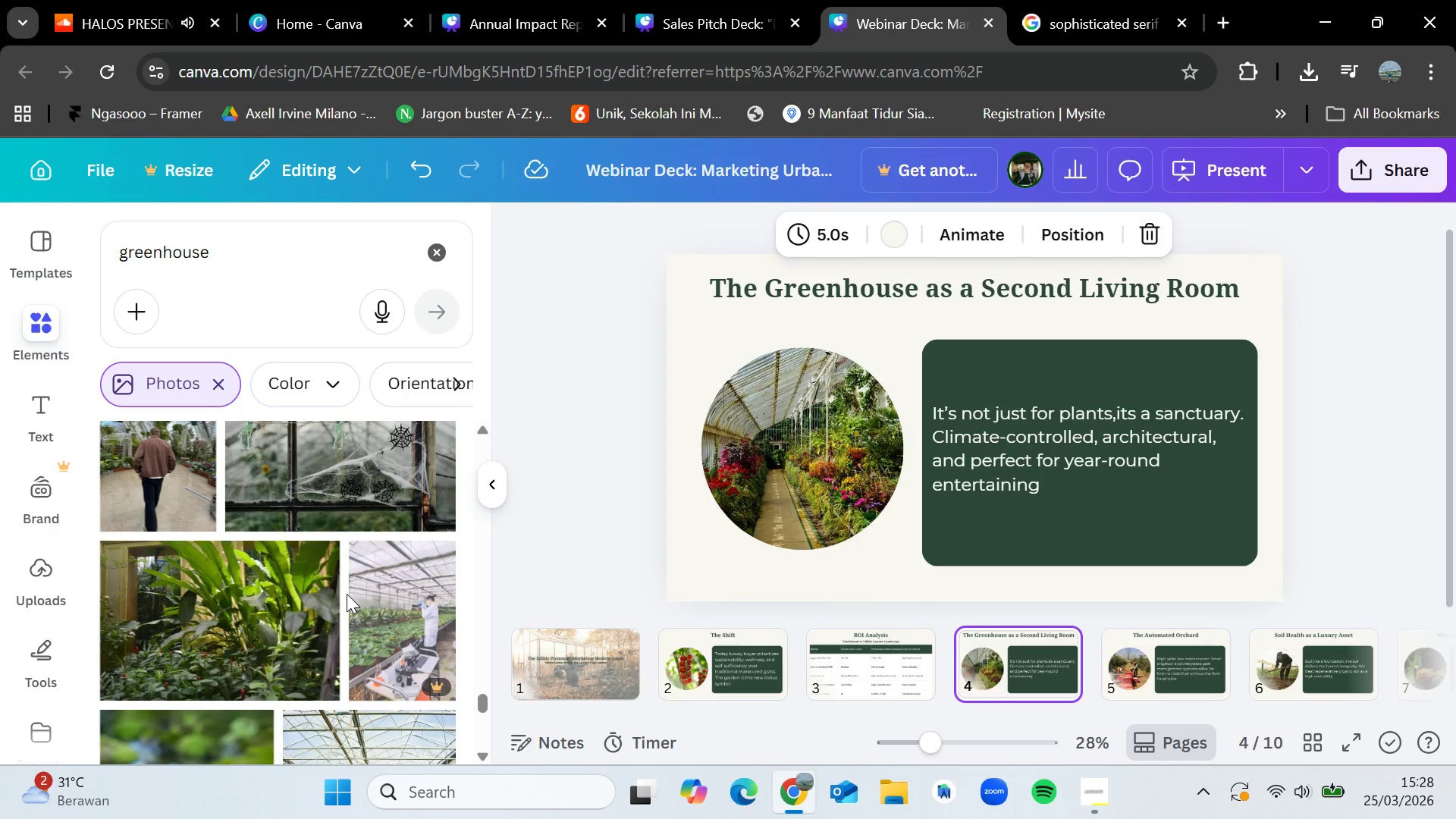 
wait(17.47)
 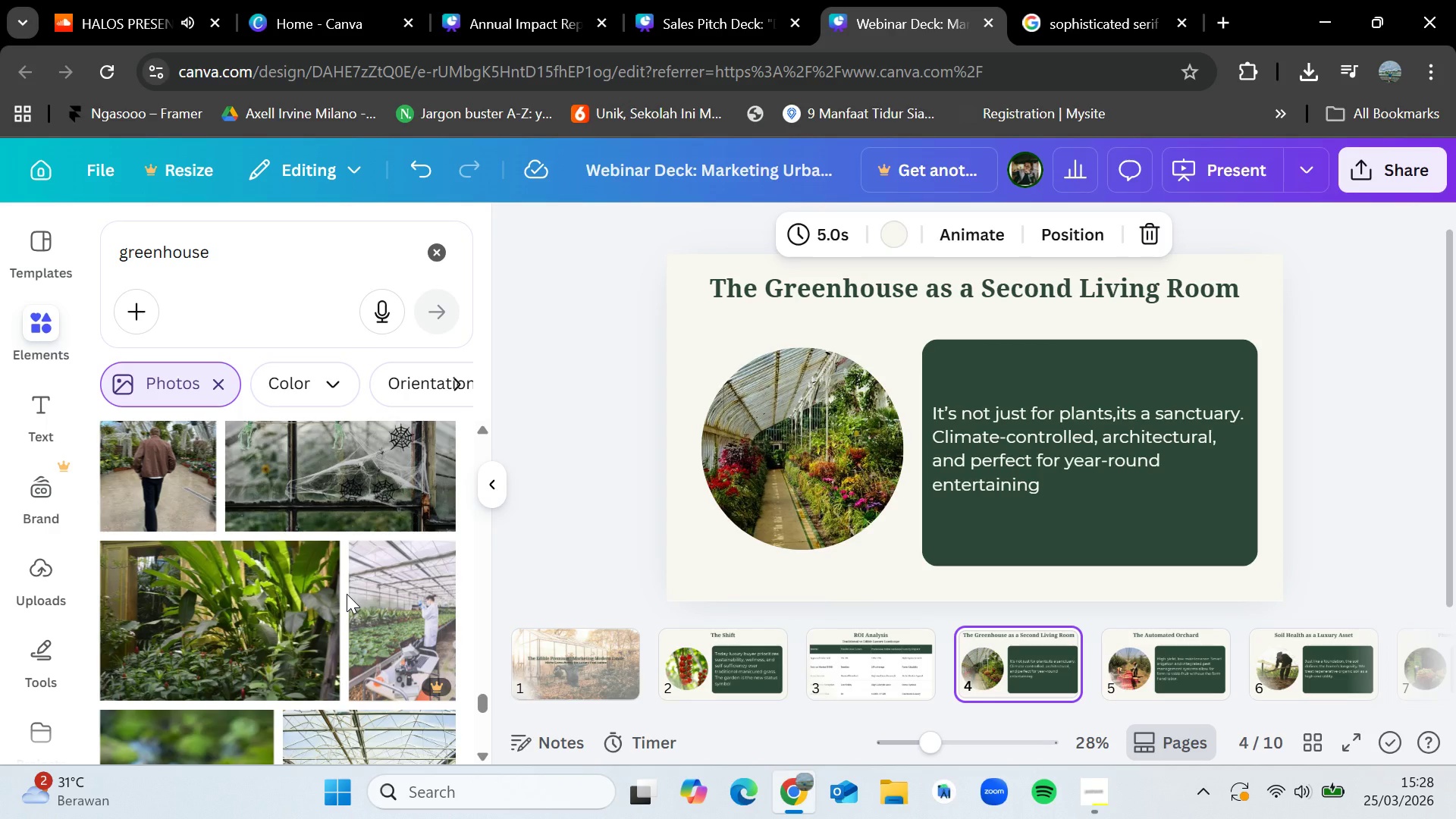 
scroll: coordinate [347, 594], scroll_direction: none, amount: 0.0
 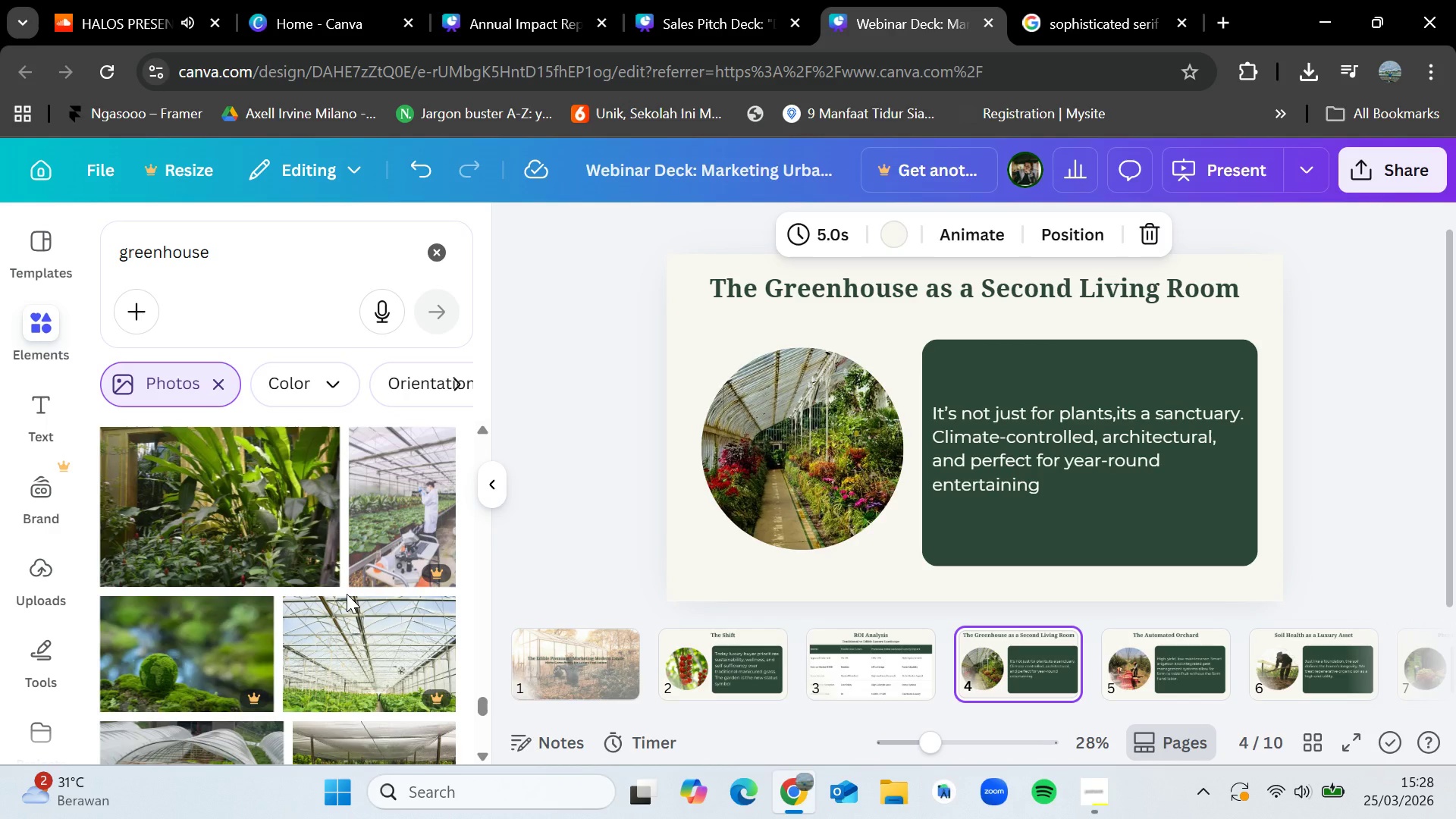 
wait(12.86)
 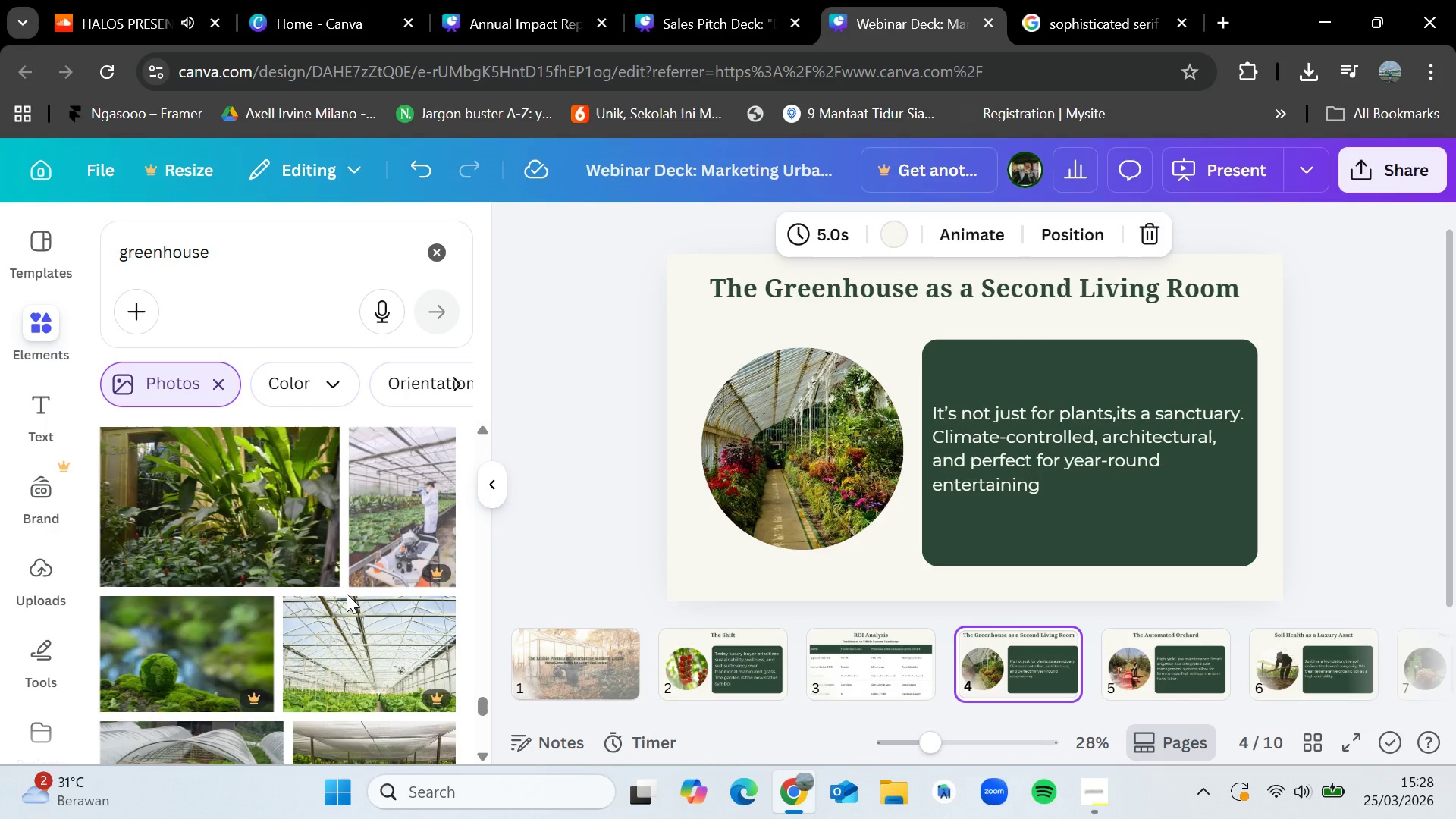 
scroll: coordinate [347, 594], scroll_direction: down, amount: 6.0
 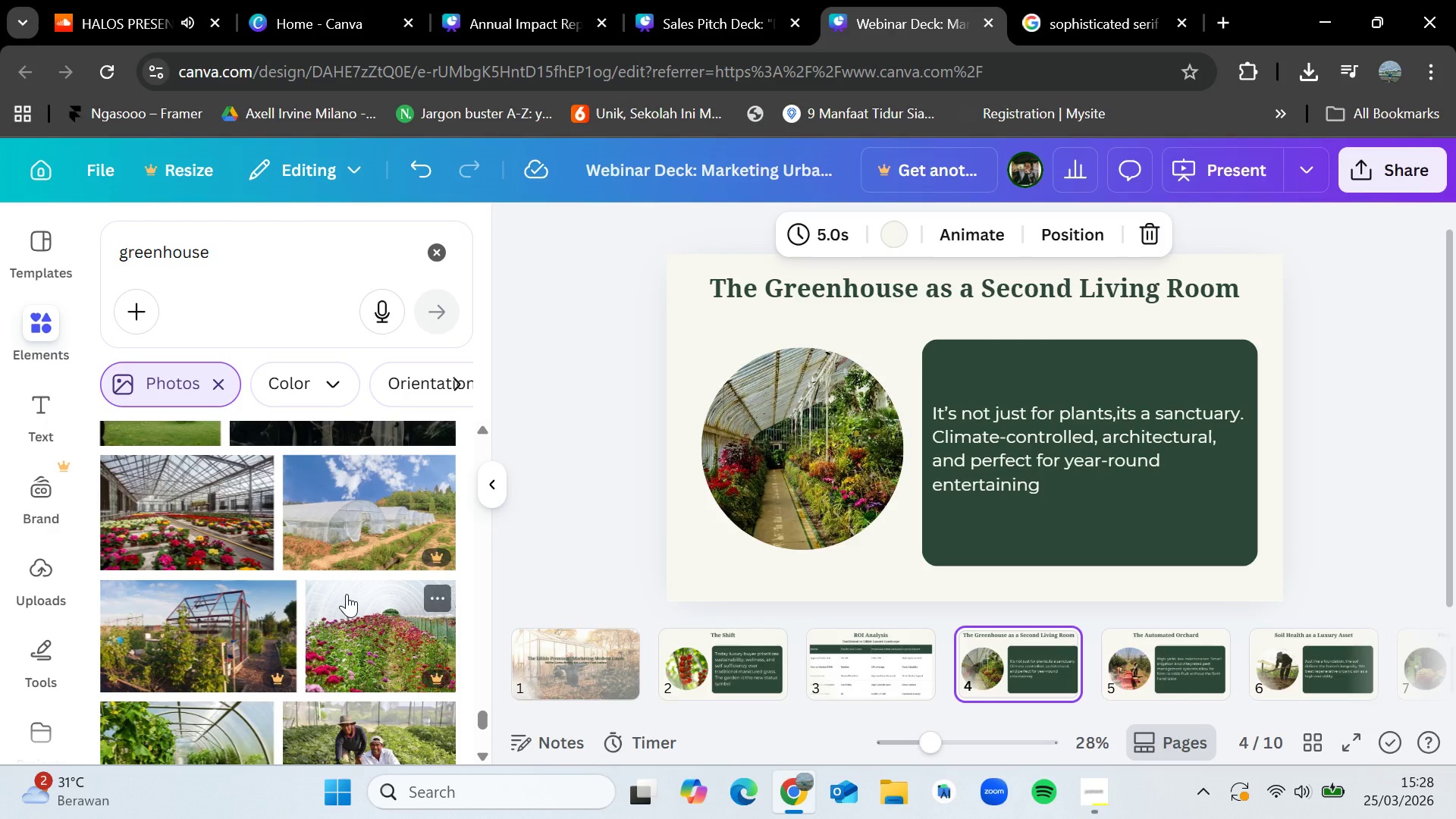 
wait(8.5)
 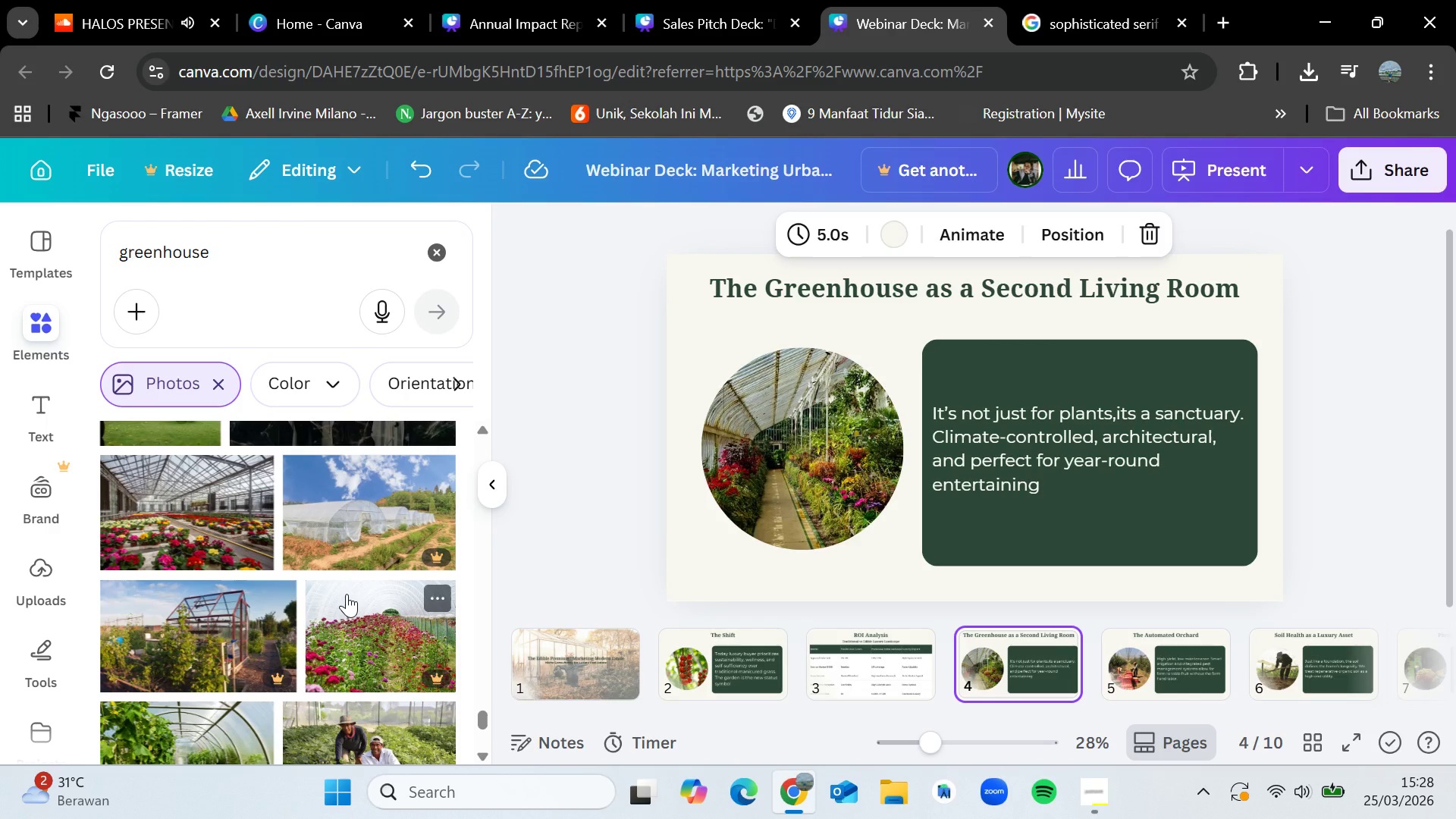 
scroll: coordinate [347, 594], scroll_direction: down, amount: 2.0
 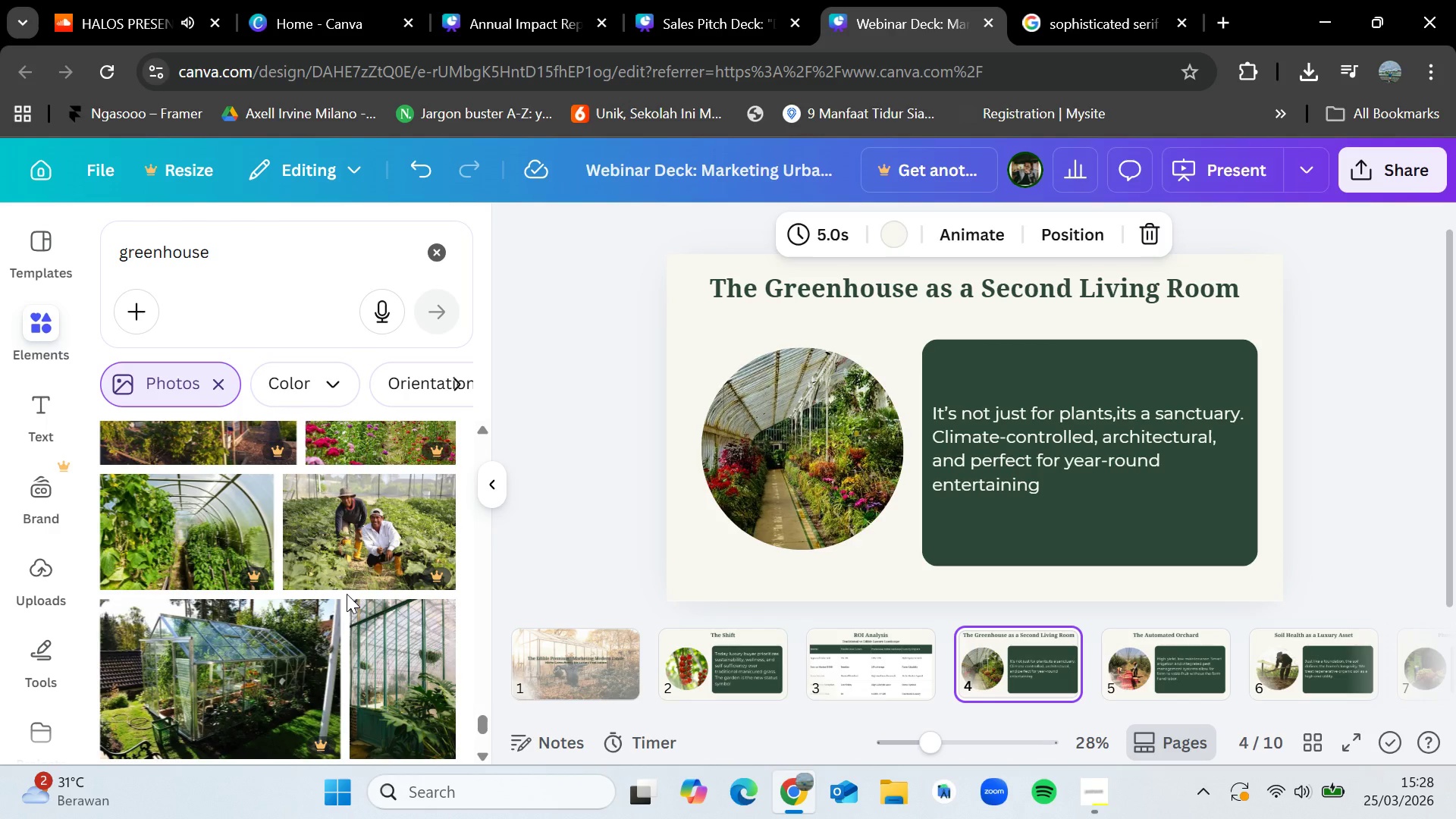 
wait(5.81)
 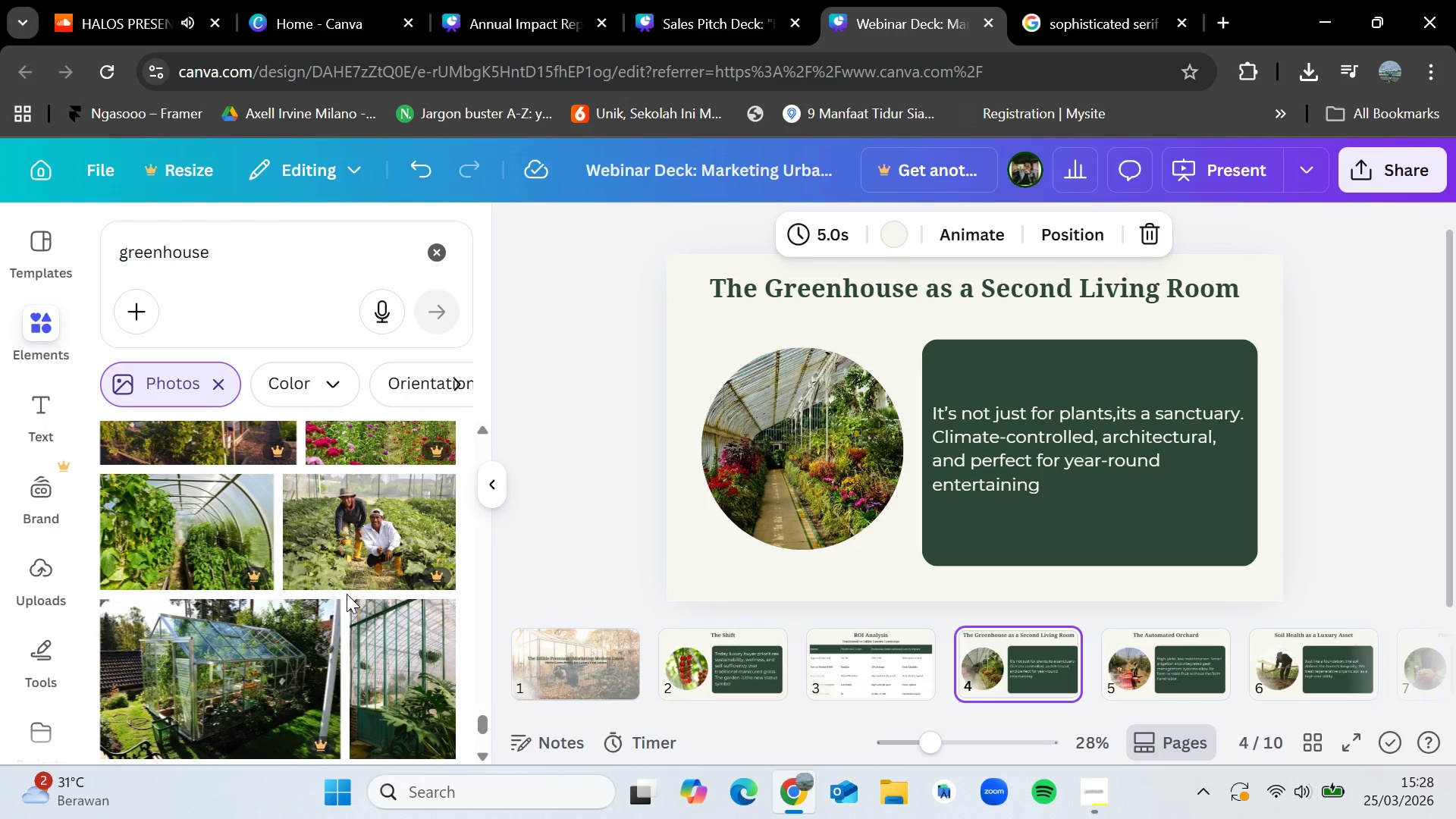 
scroll: coordinate [347, 594], scroll_direction: down, amount: 2.0
 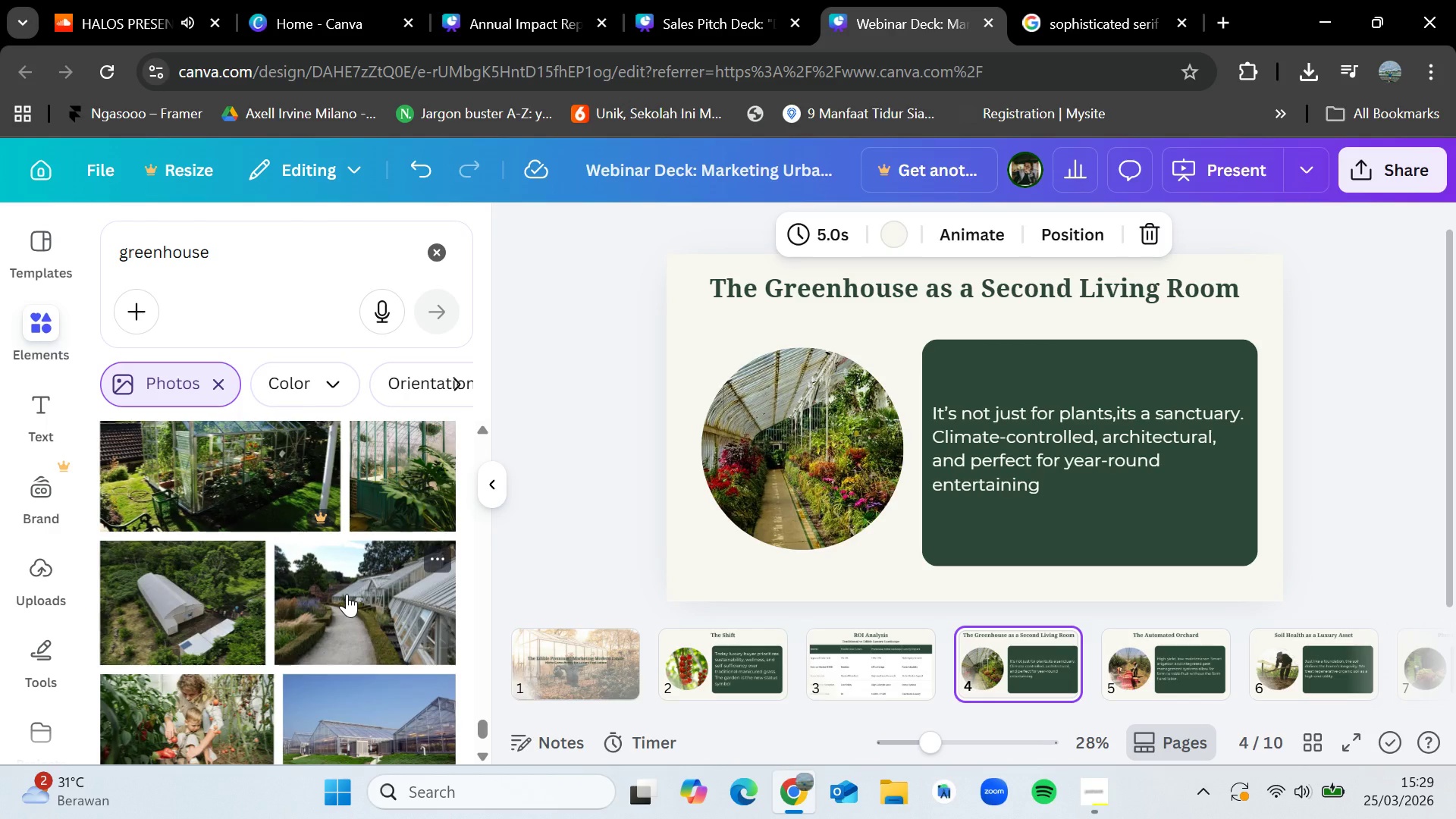 
wait(6.12)
 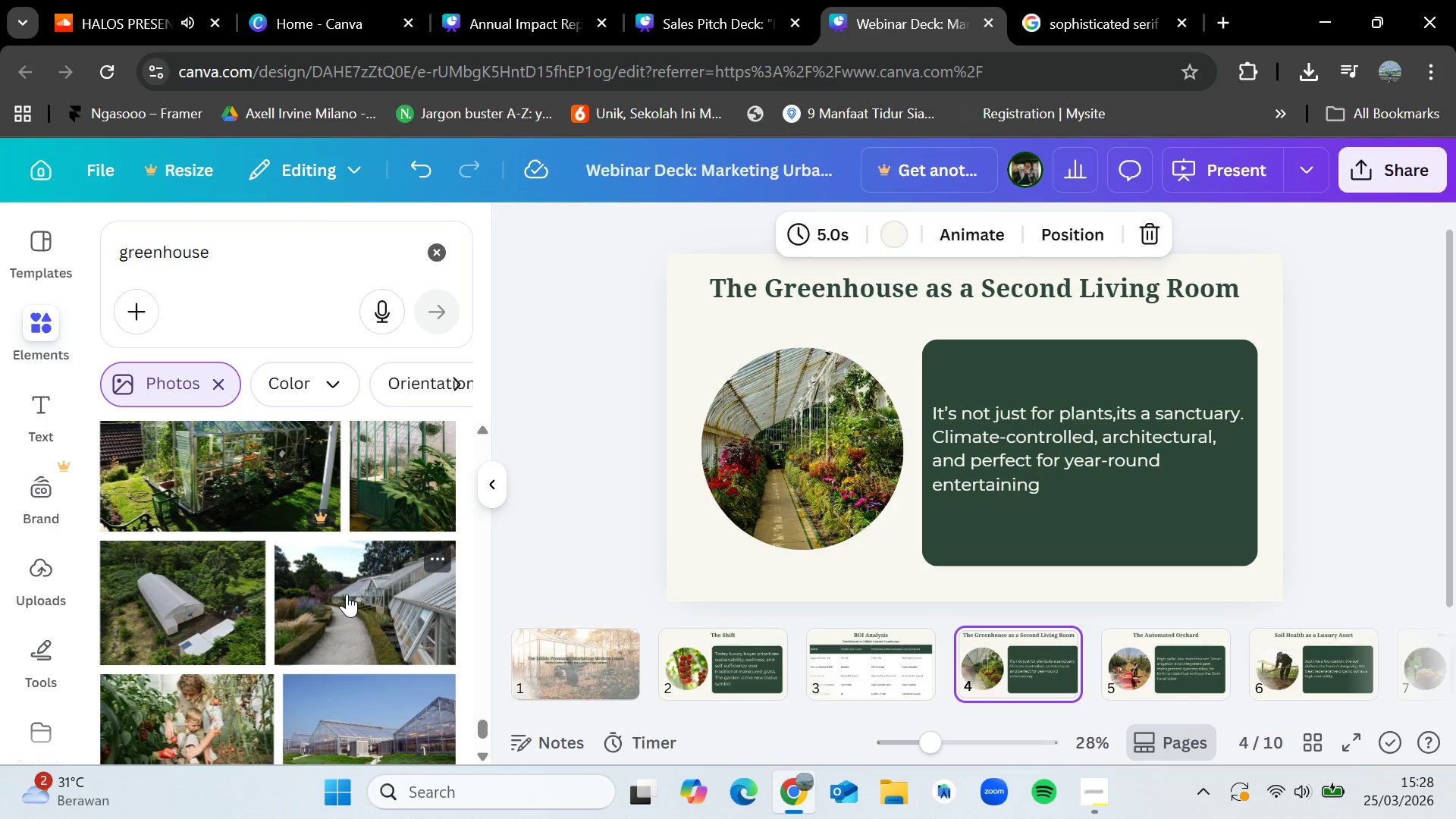 
scroll: coordinate [336, 607], scroll_direction: down, amount: 2.0
 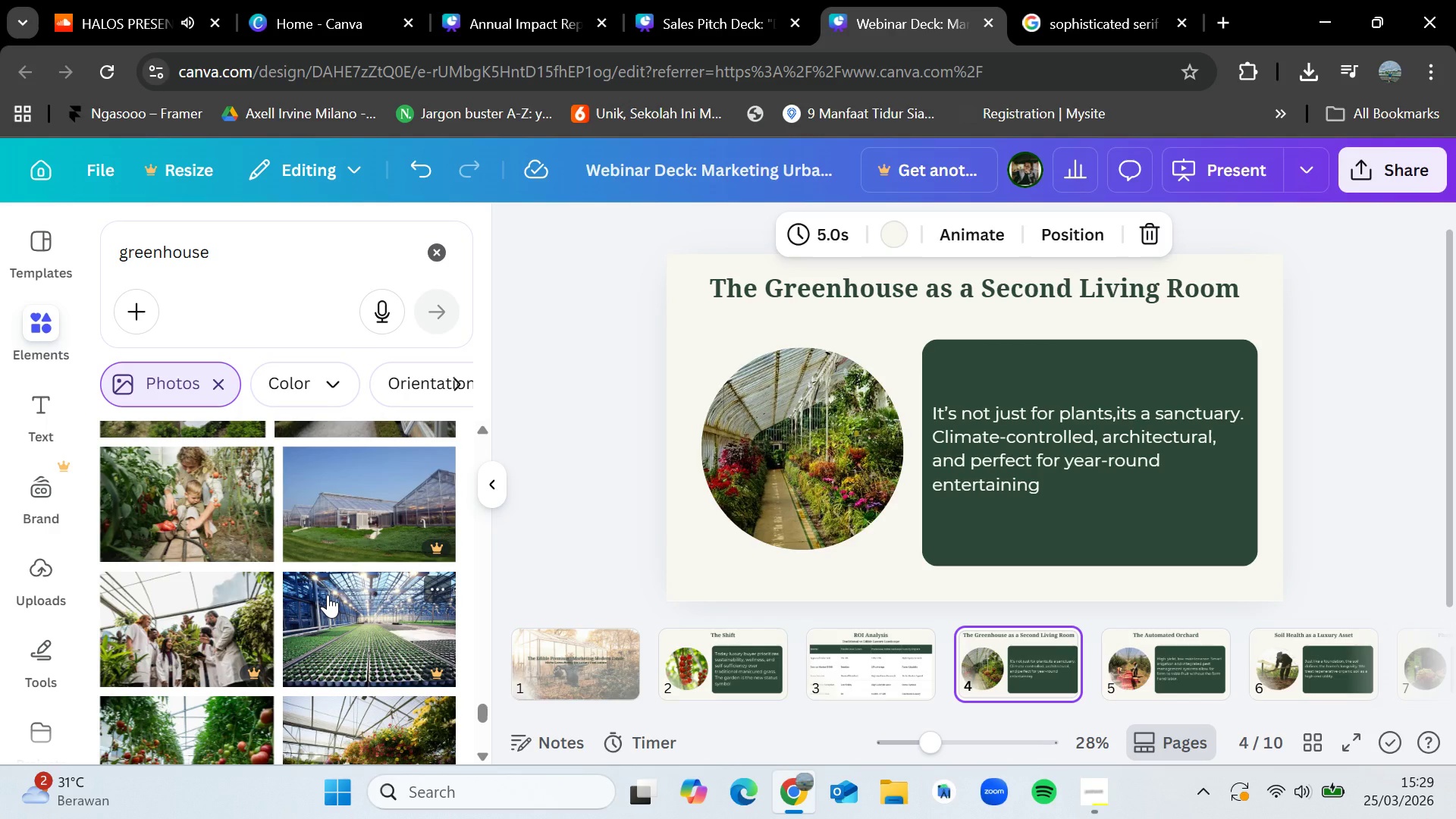 
wait(27.36)
 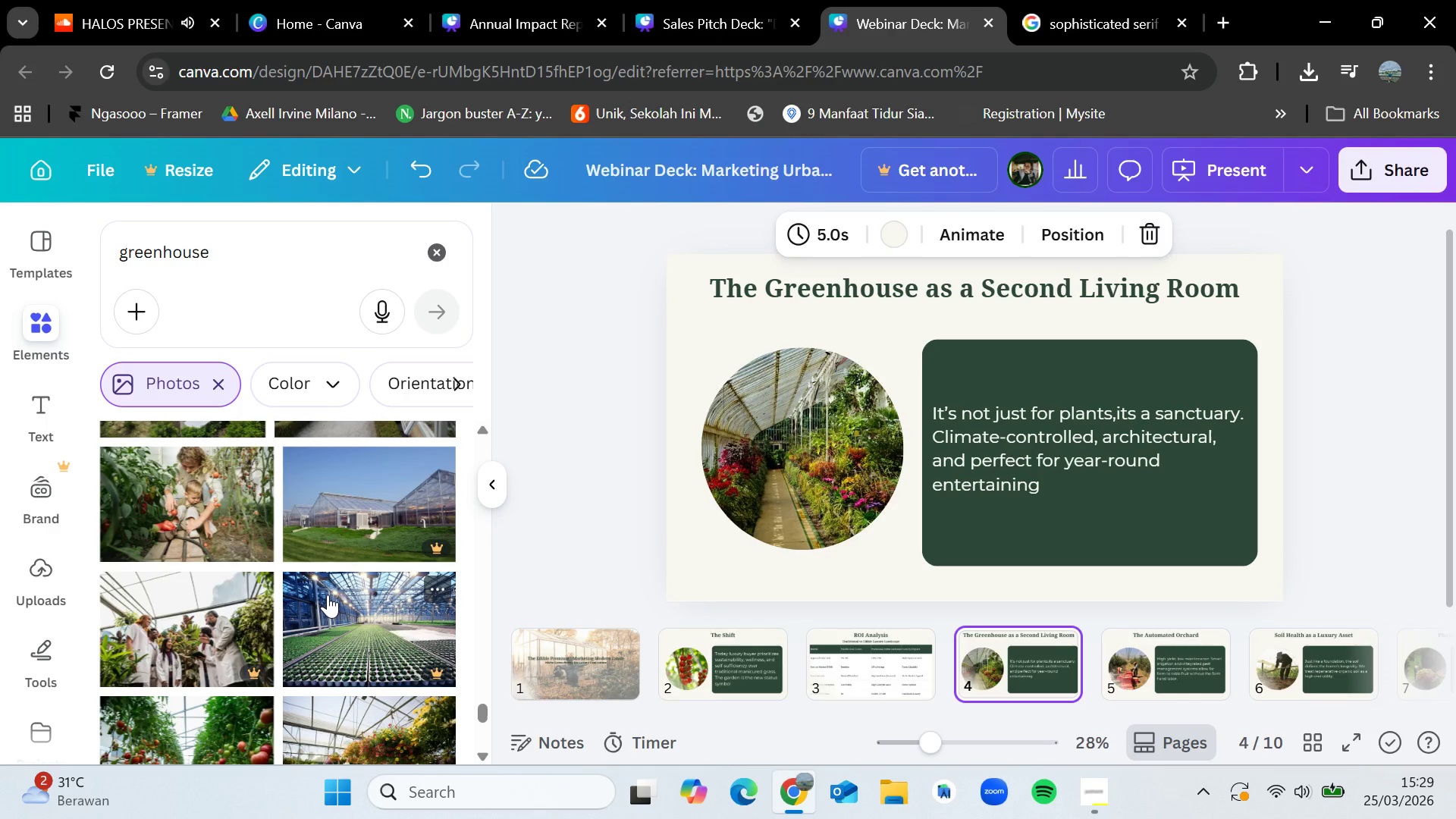 
scroll: coordinate [296, 541], scroll_direction: down, amount: 2.0
 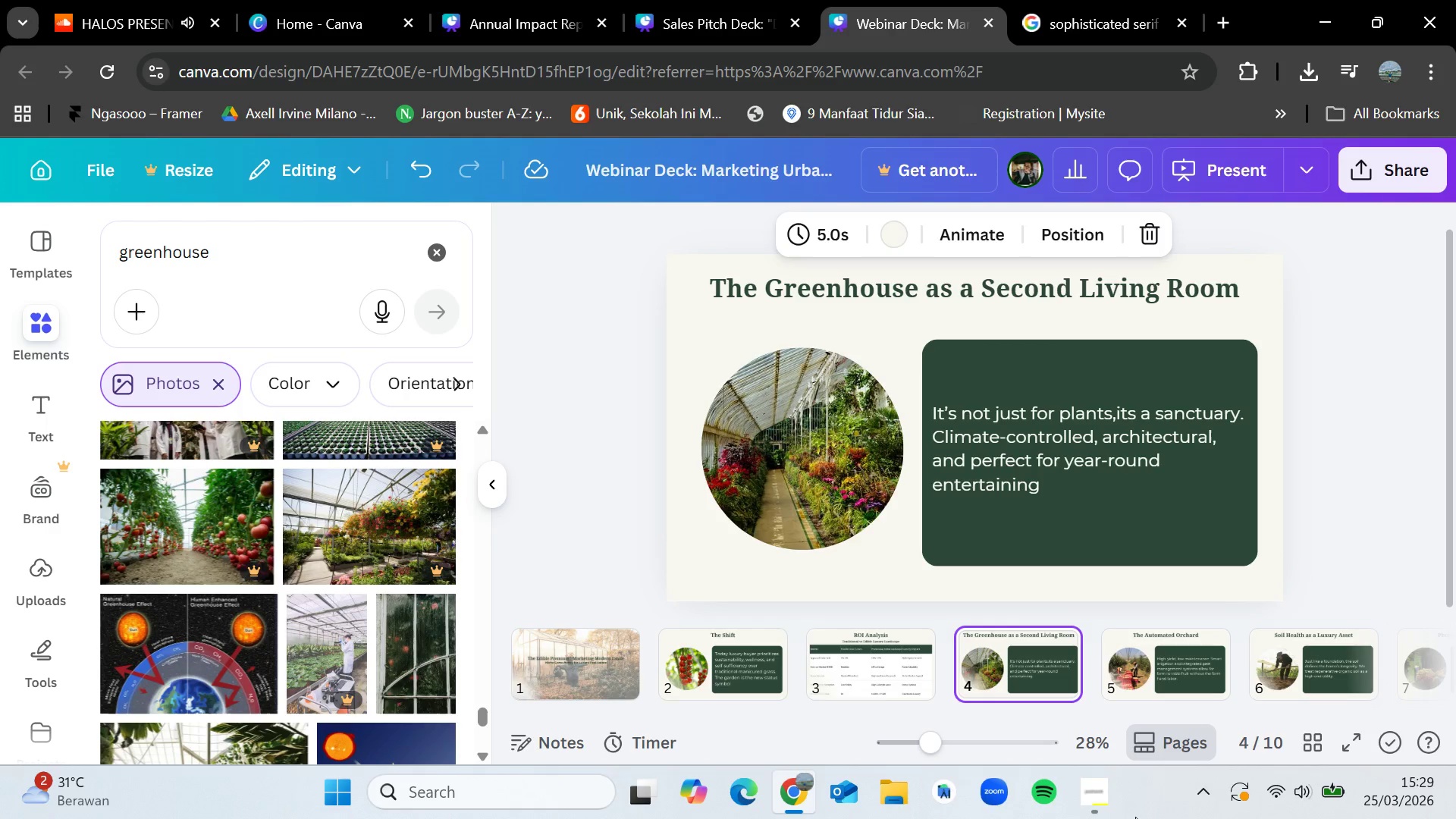 
left_click([1112, 807])